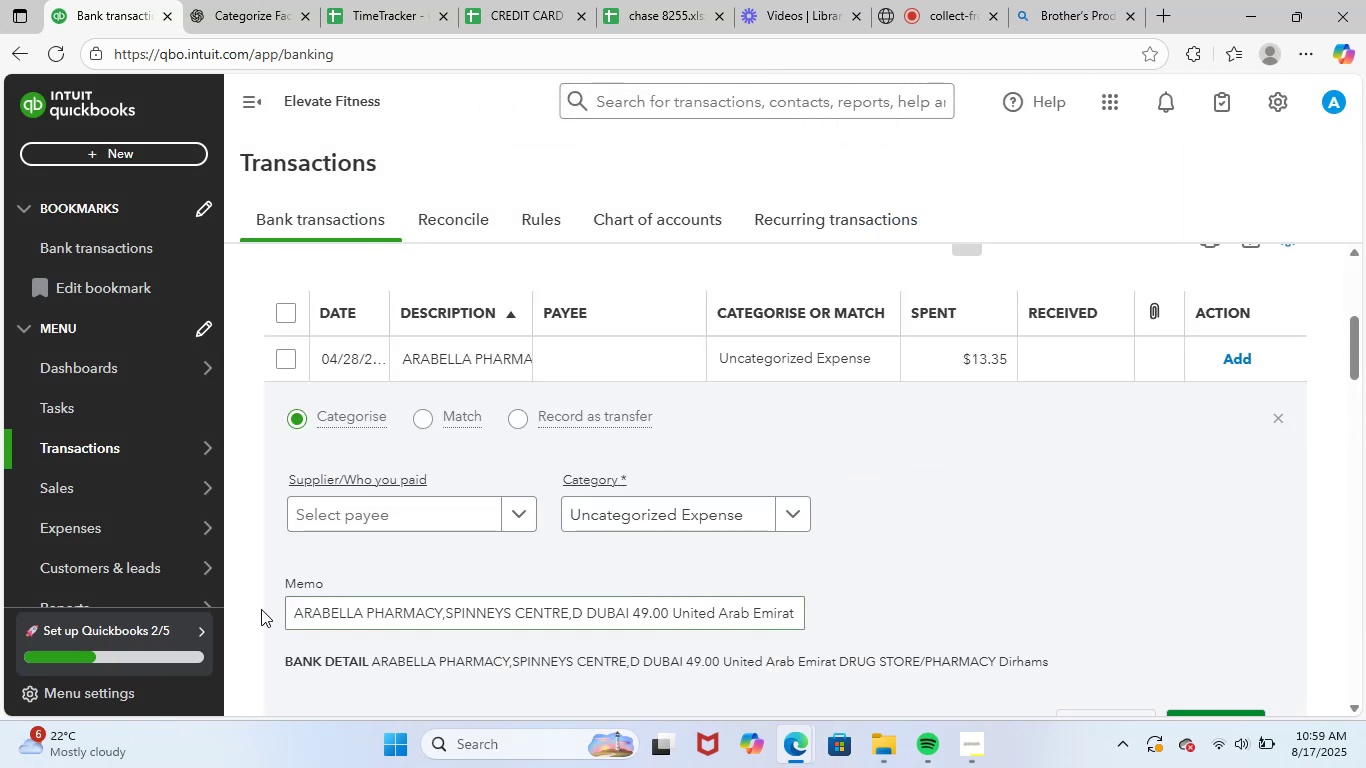 
left_click_drag(start_coordinate=[287, 610], to_coordinate=[442, 614])
 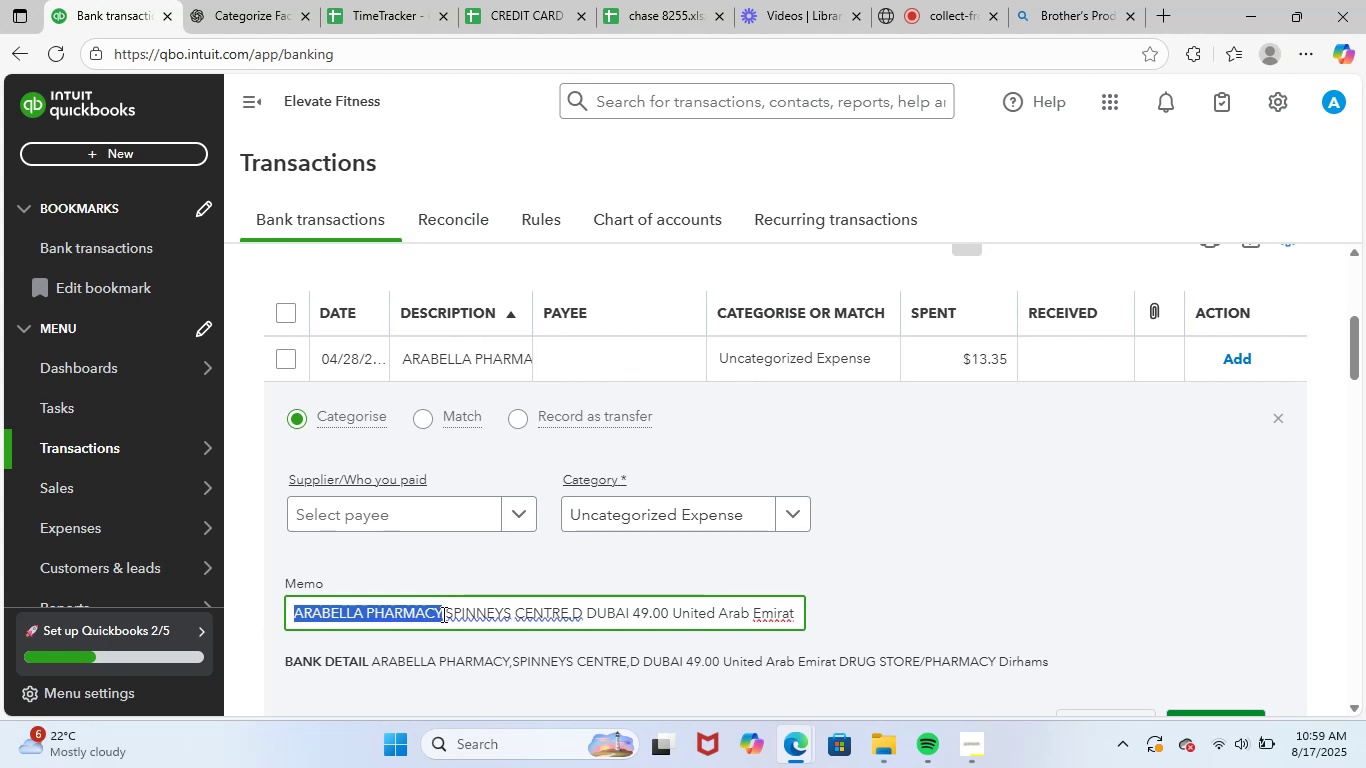 
key(Control+ControlLeft)
 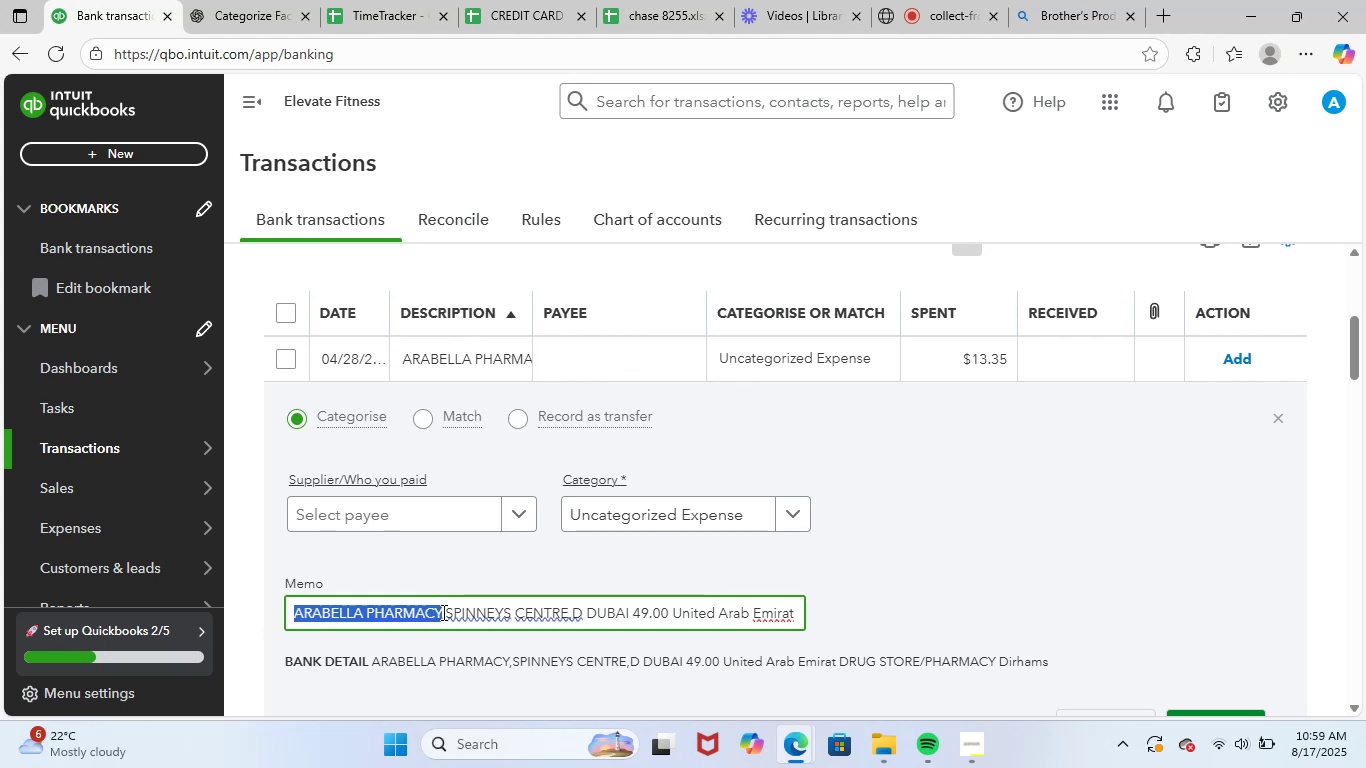 
key(Control+C)
 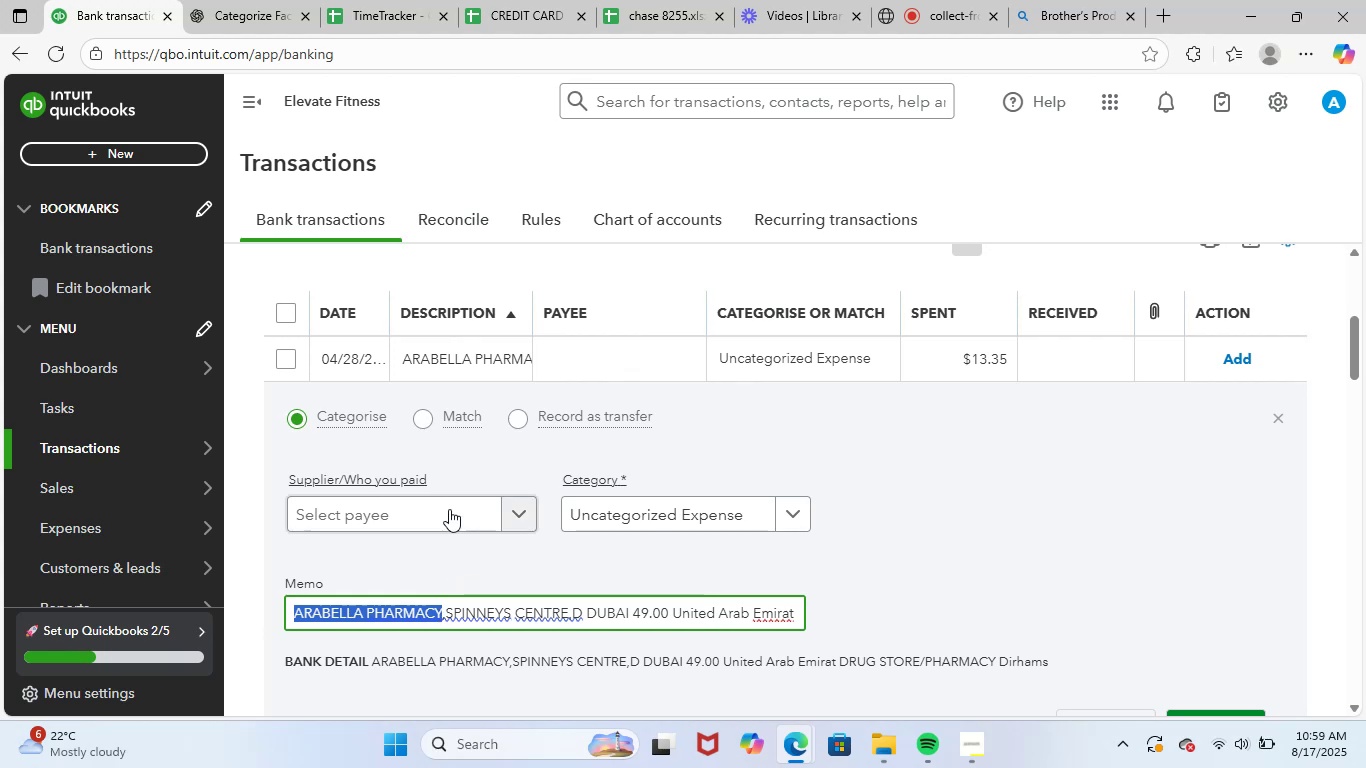 
left_click([452, 505])
 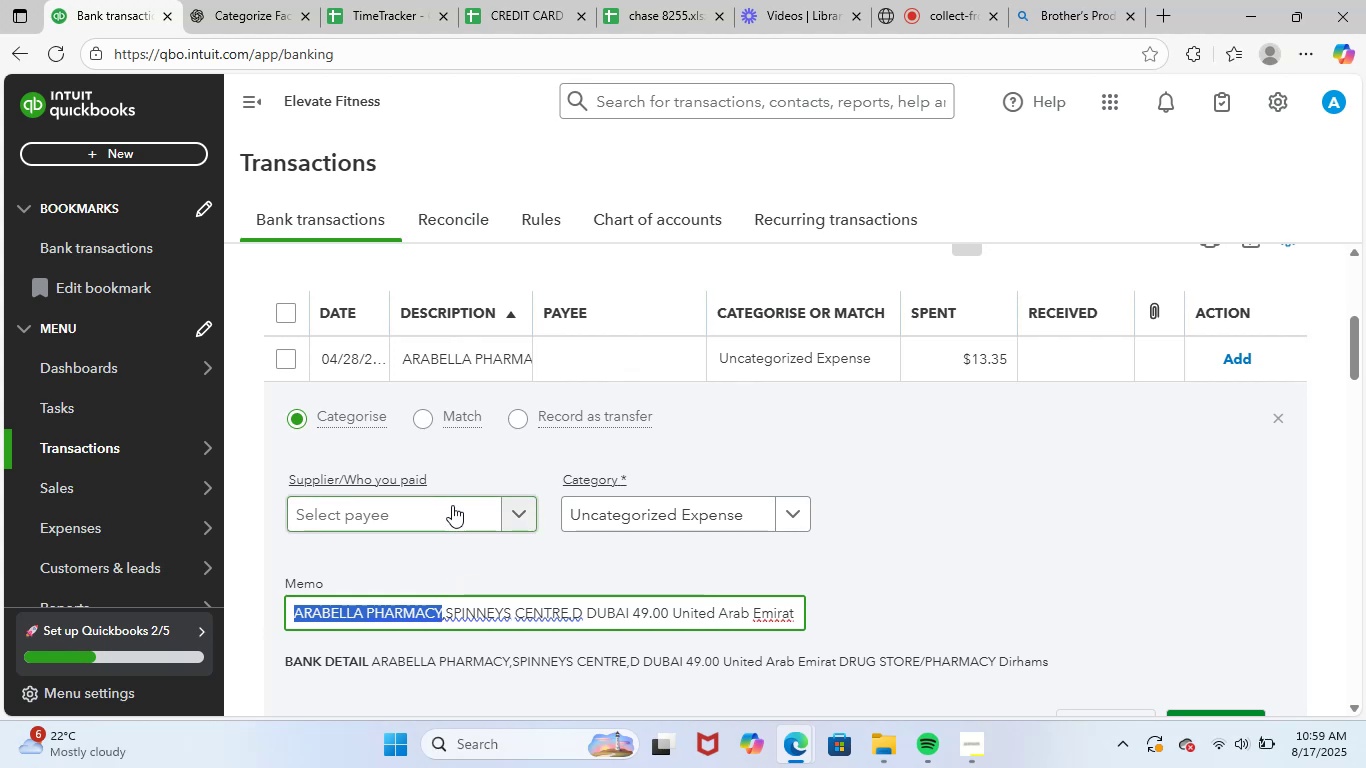 
key(Control+ControlLeft)
 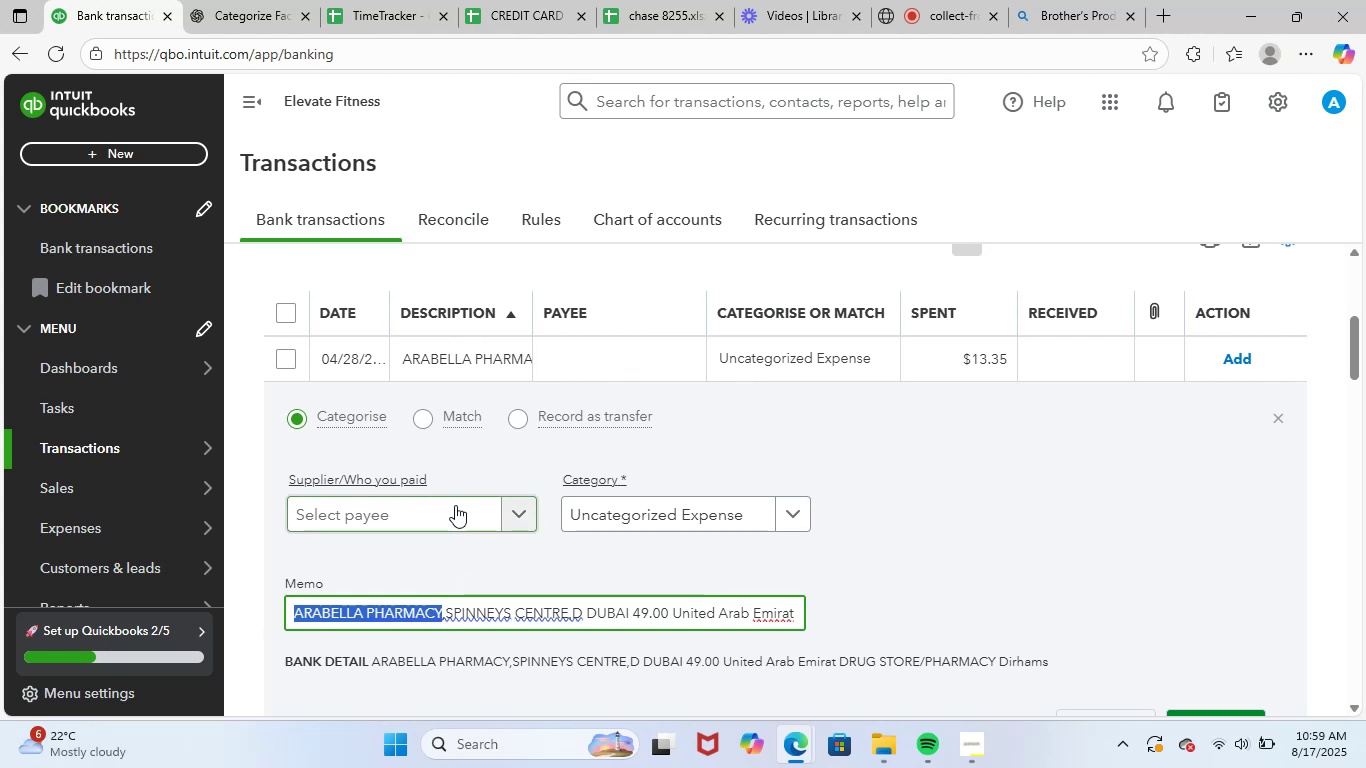 
key(Control+V)
 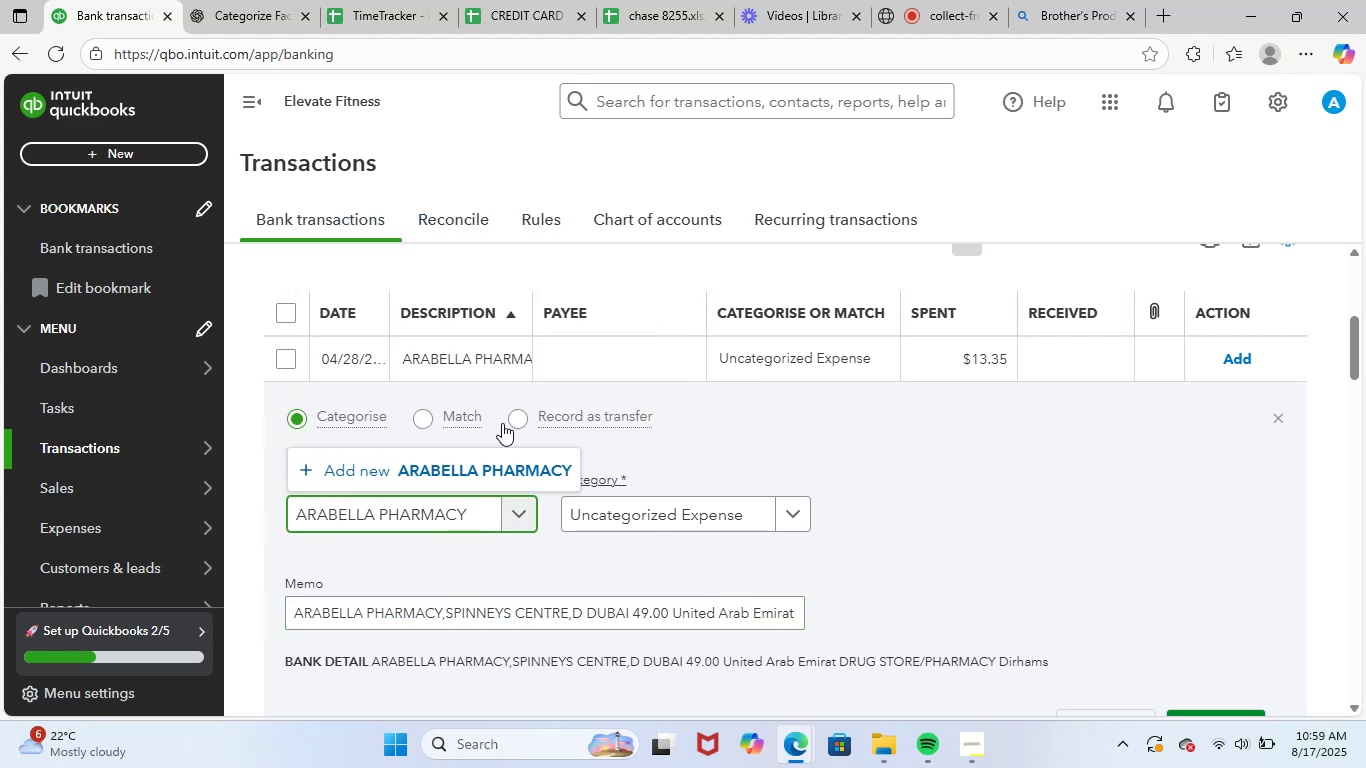 
left_click([479, 466])
 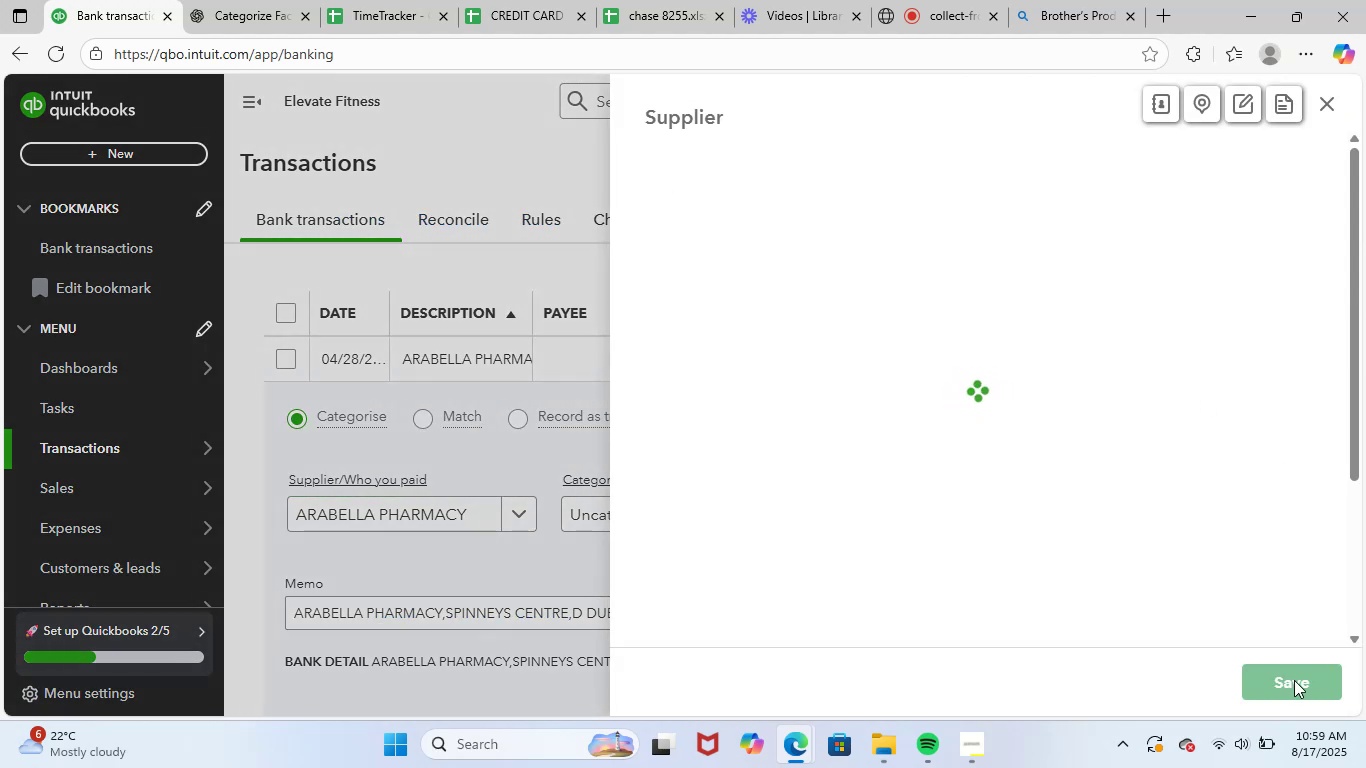 
left_click([1294, 685])
 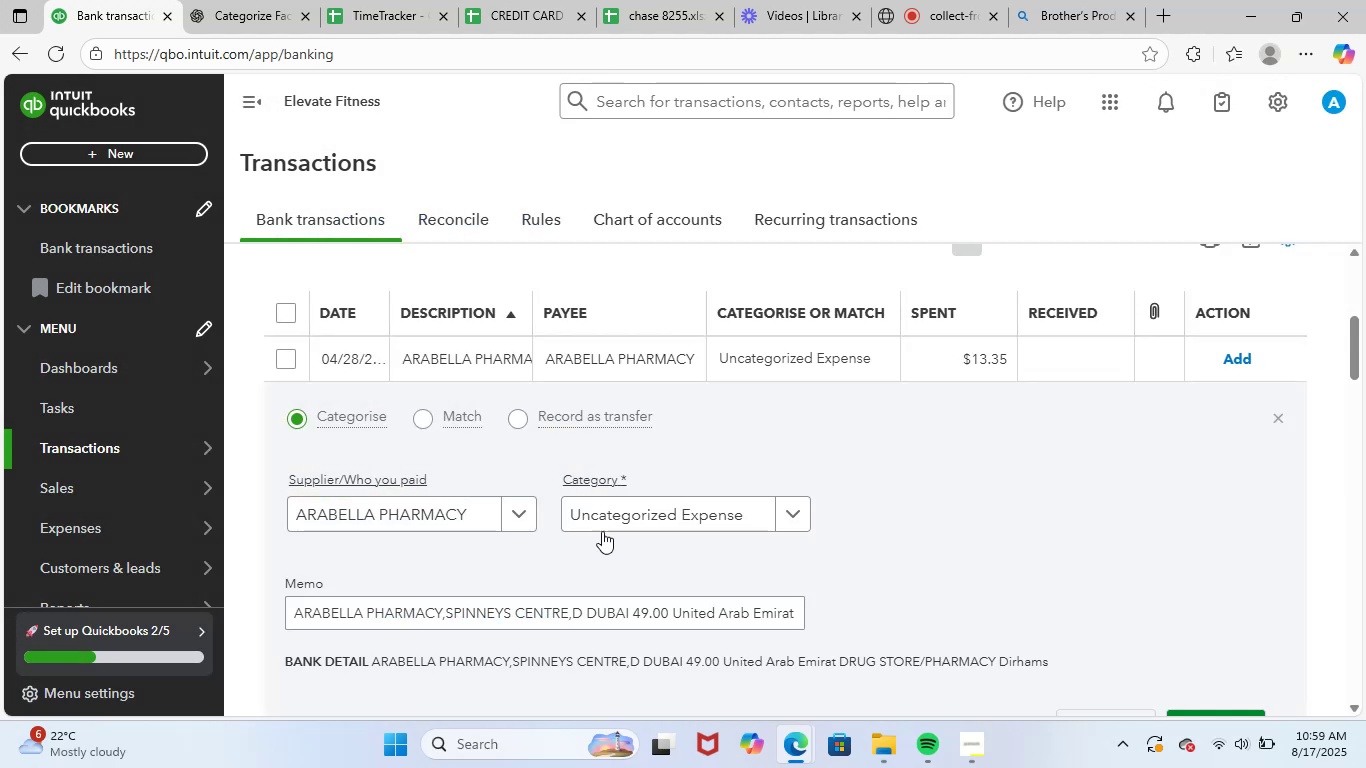 
left_click([648, 522])
 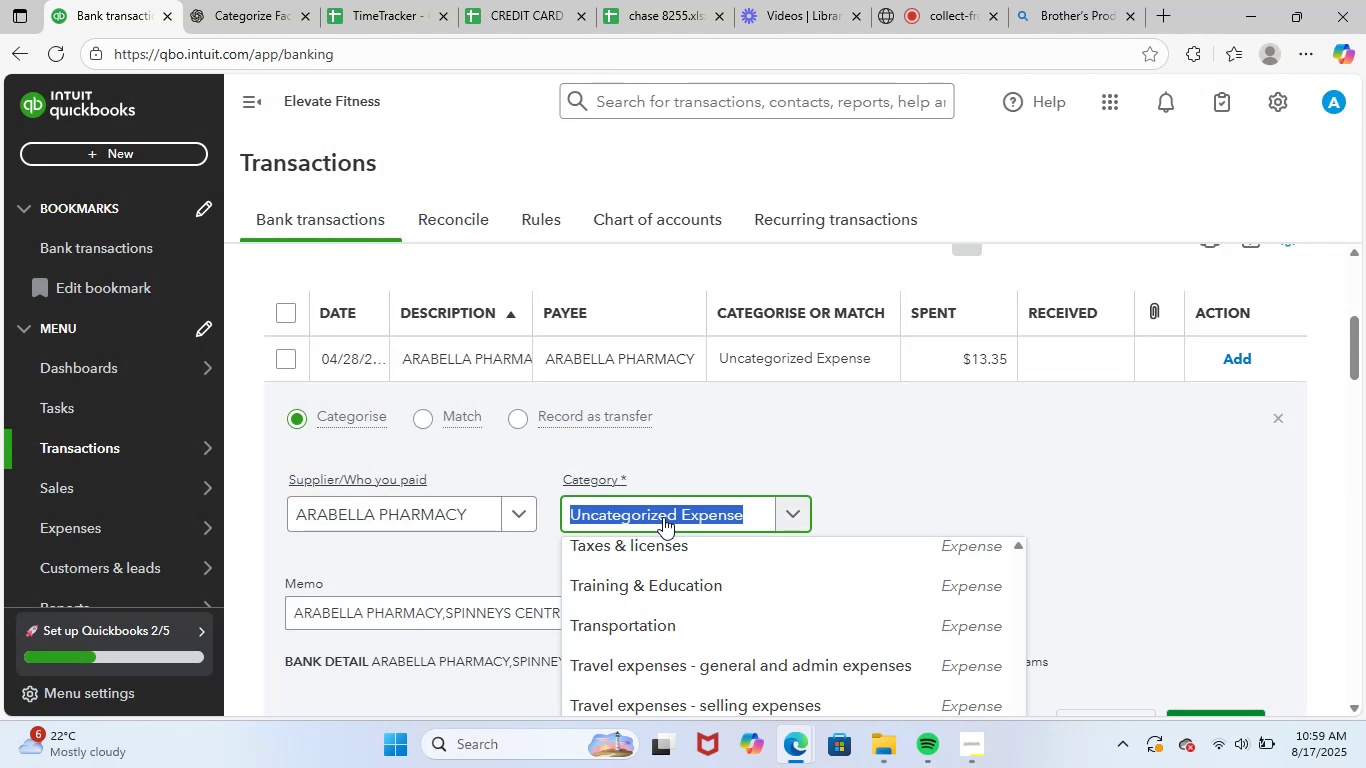 
type(medi)
 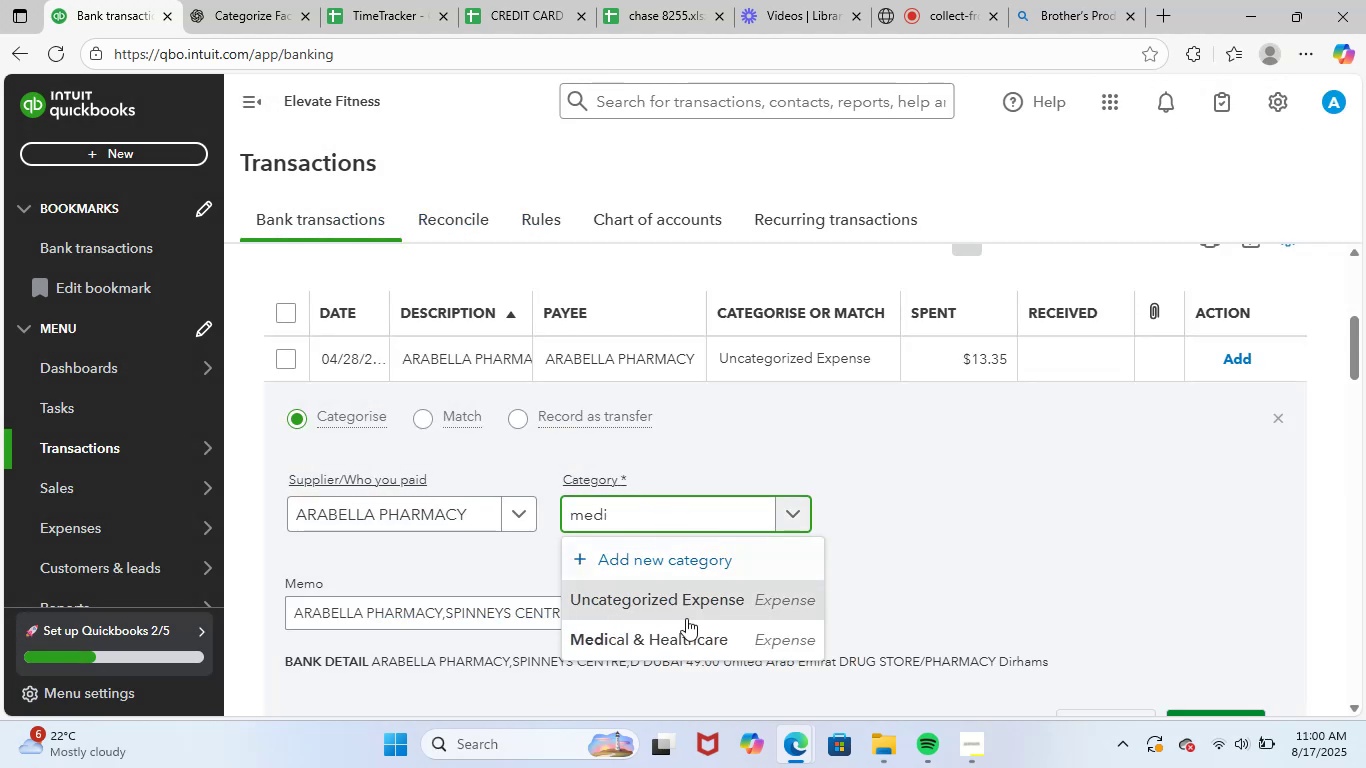 
left_click([679, 641])
 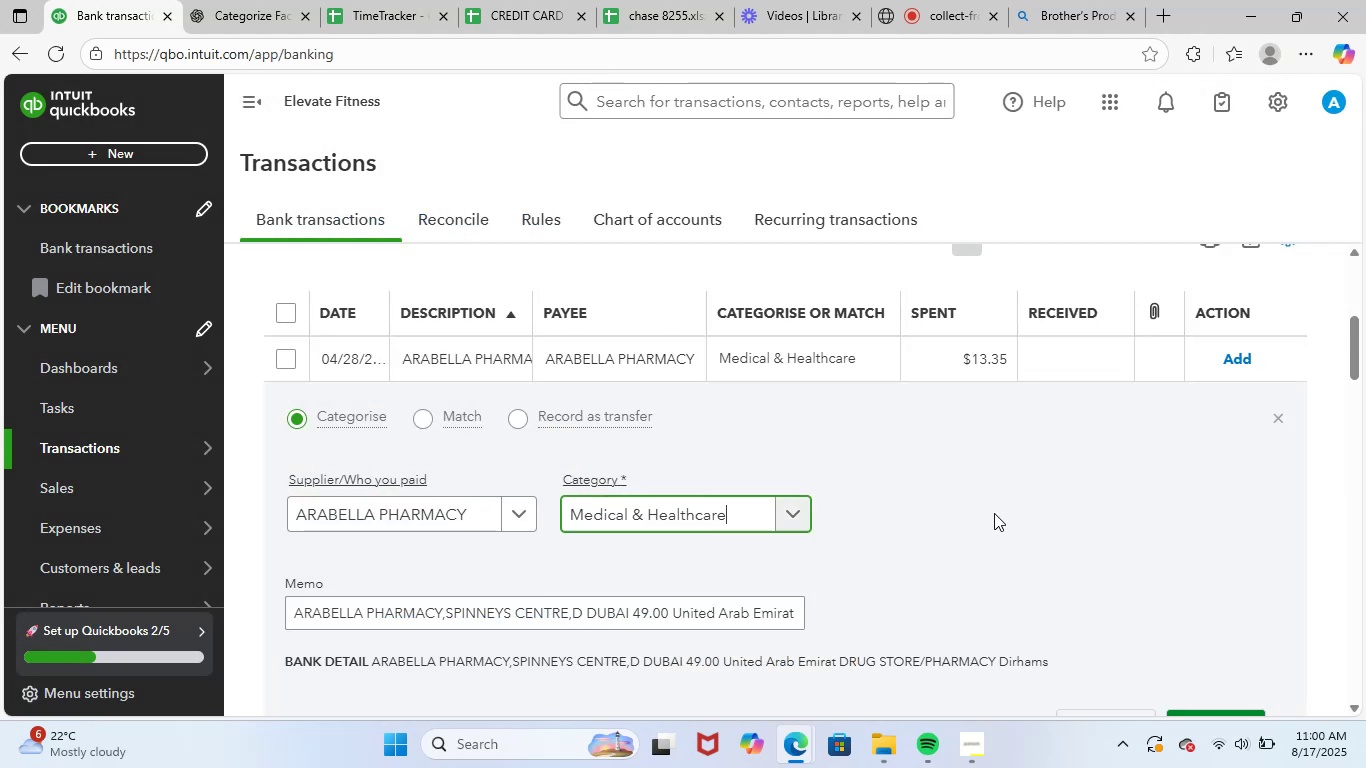 
scroll: coordinate [994, 513], scroll_direction: down, amount: 2.0
 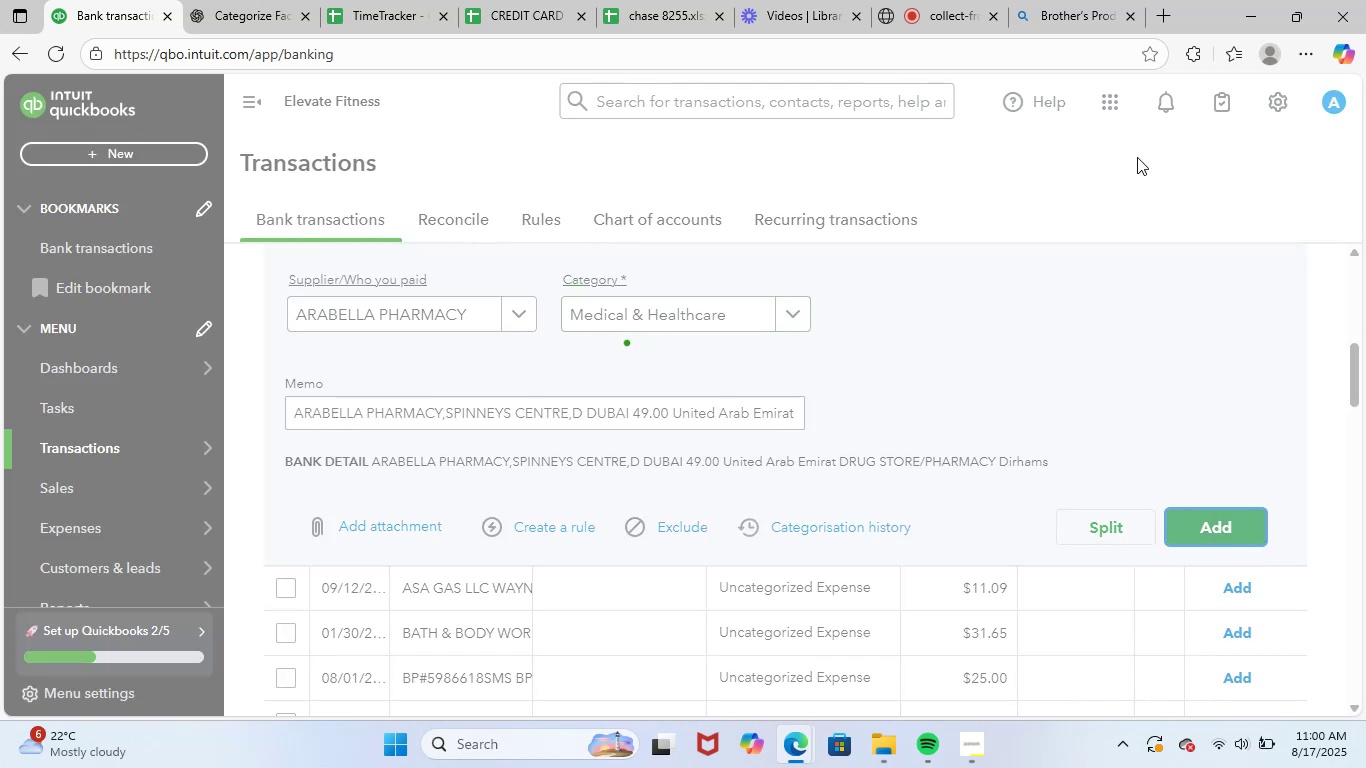 
scroll: coordinate [633, 309], scroll_direction: up, amount: 2.0
 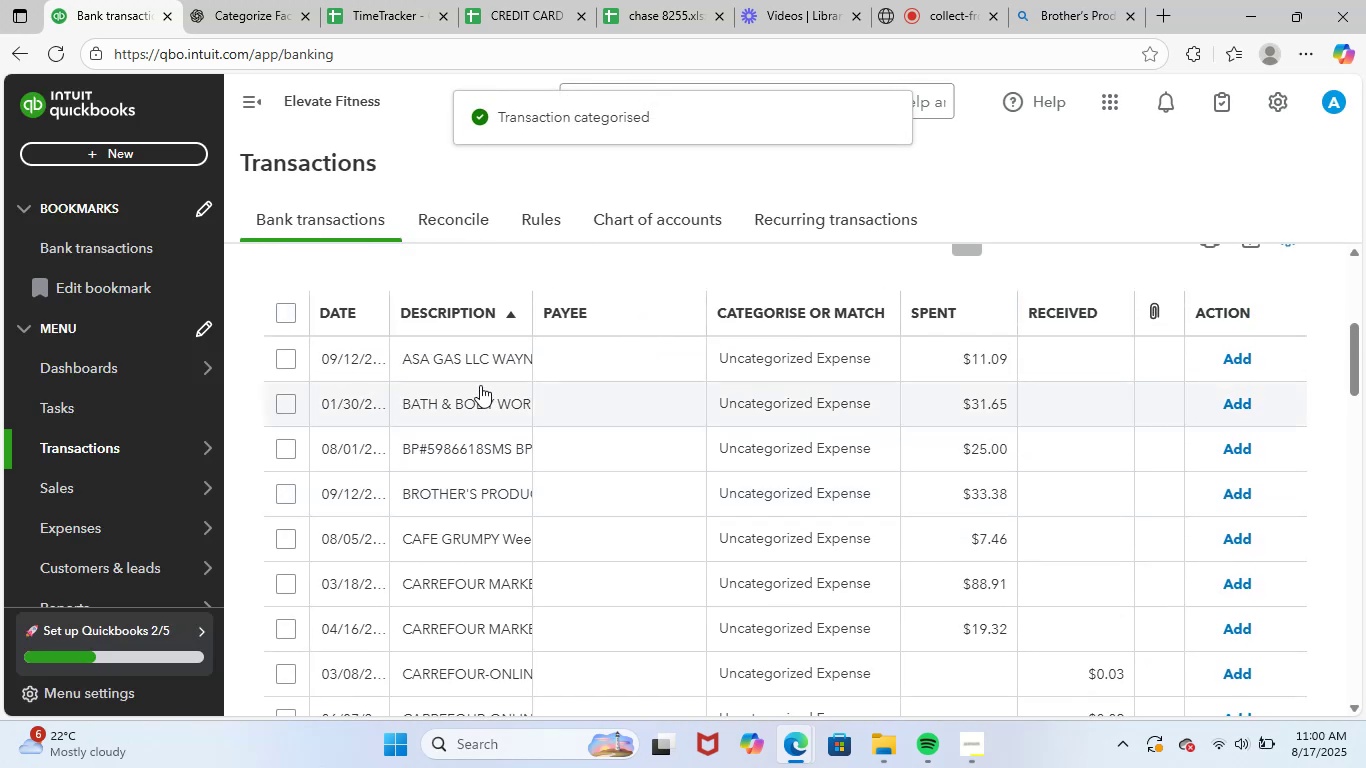 
left_click([480, 370])
 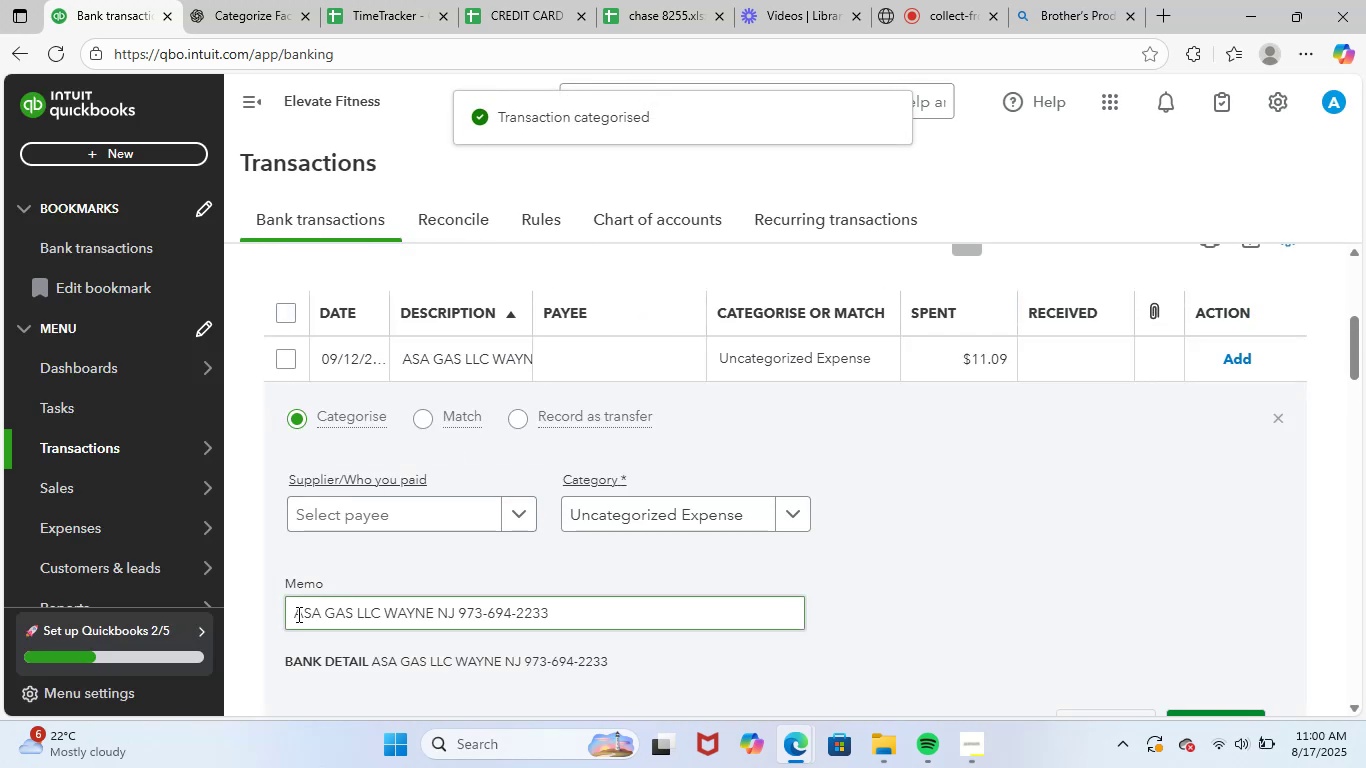 
left_click_drag(start_coordinate=[290, 611], to_coordinate=[600, 606])
 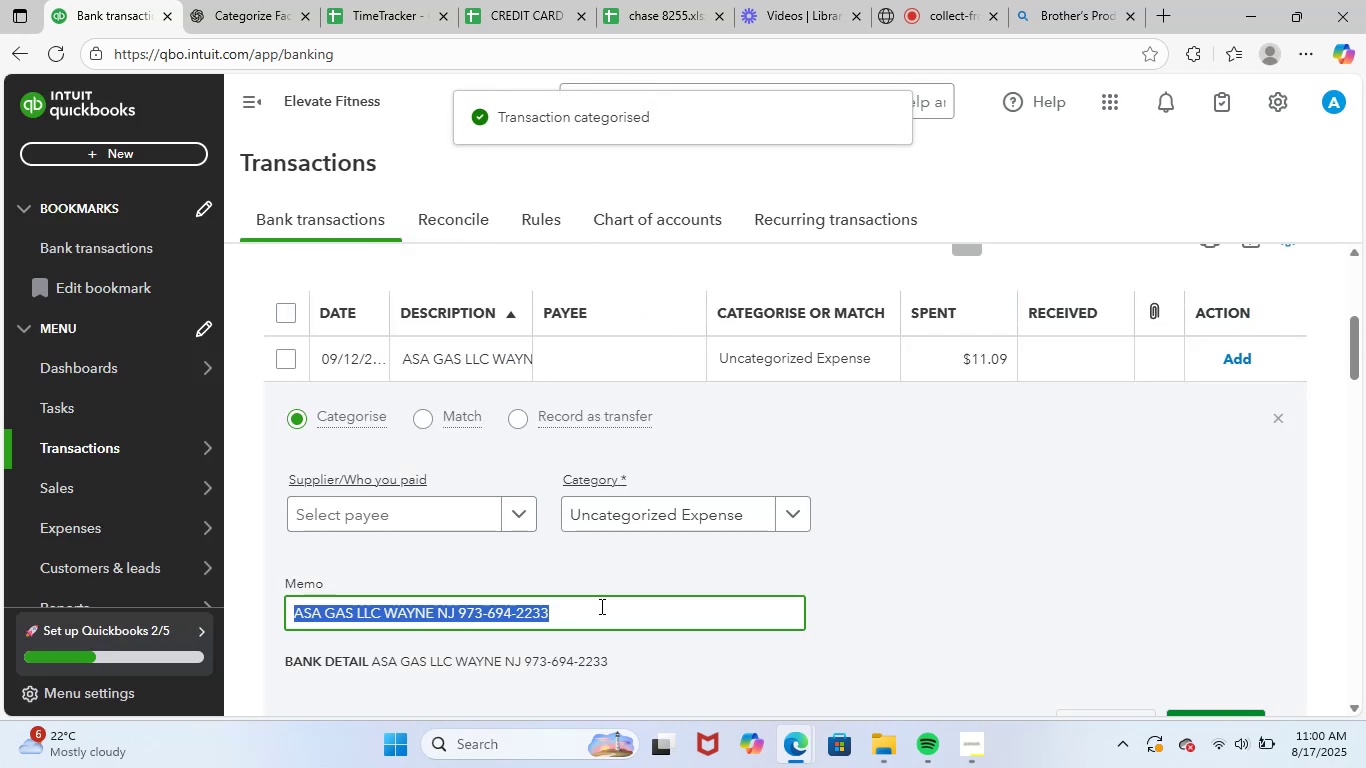 
key(Control+ControlLeft)
 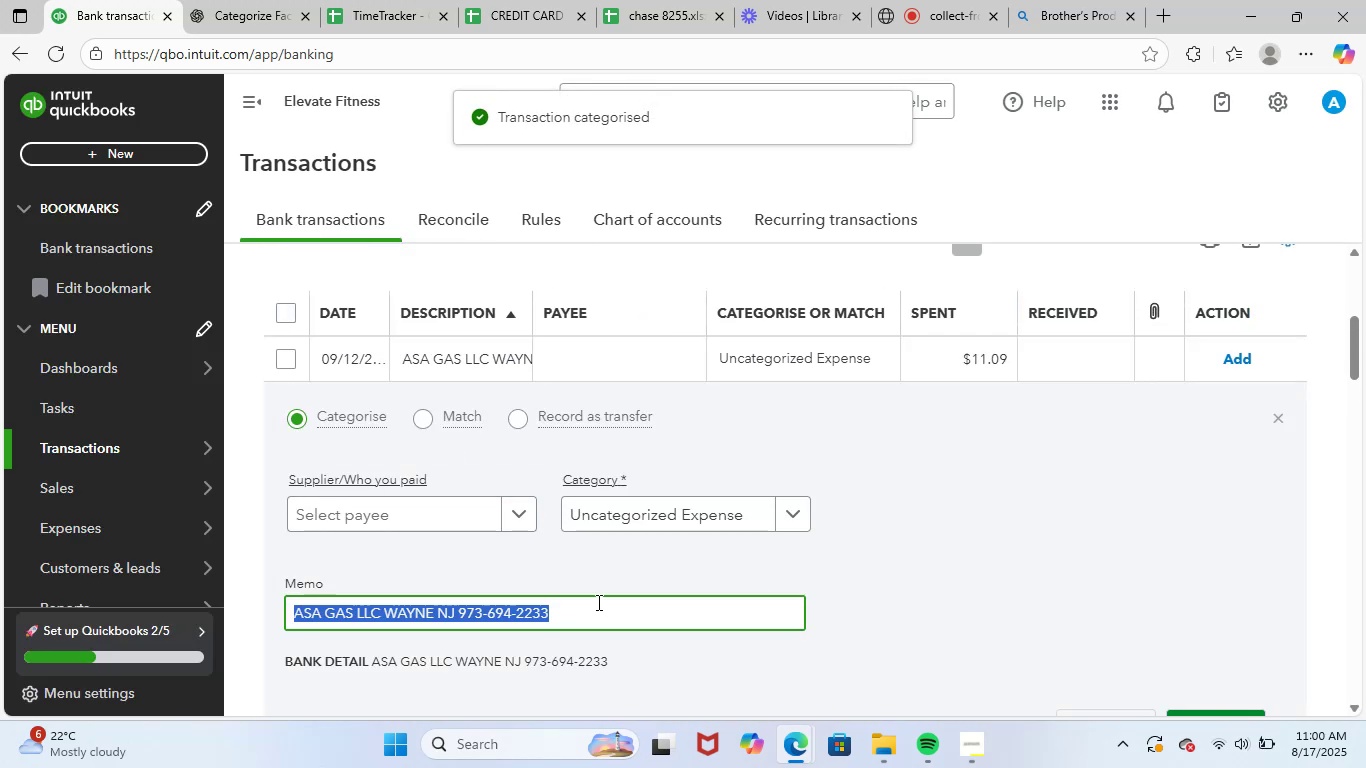 
key(Control+C)
 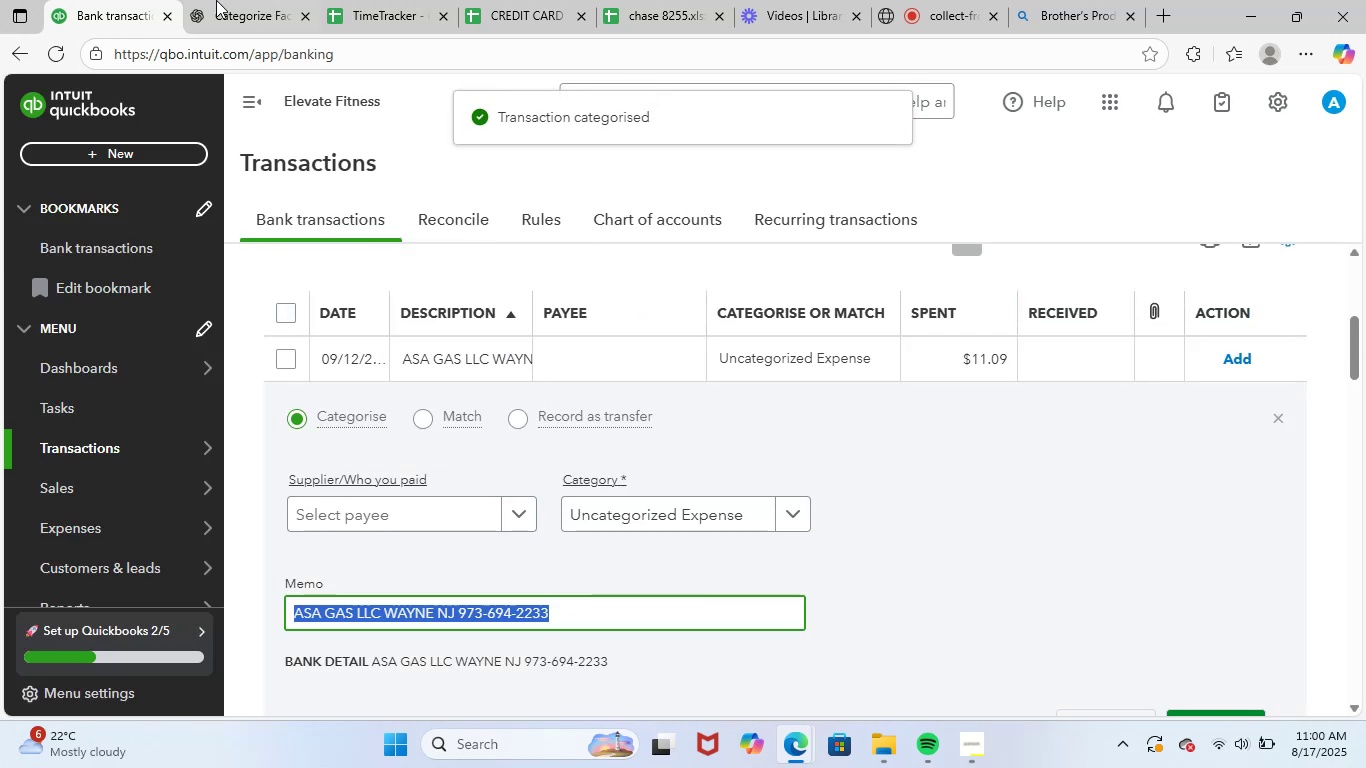 
left_click([254, 0])
 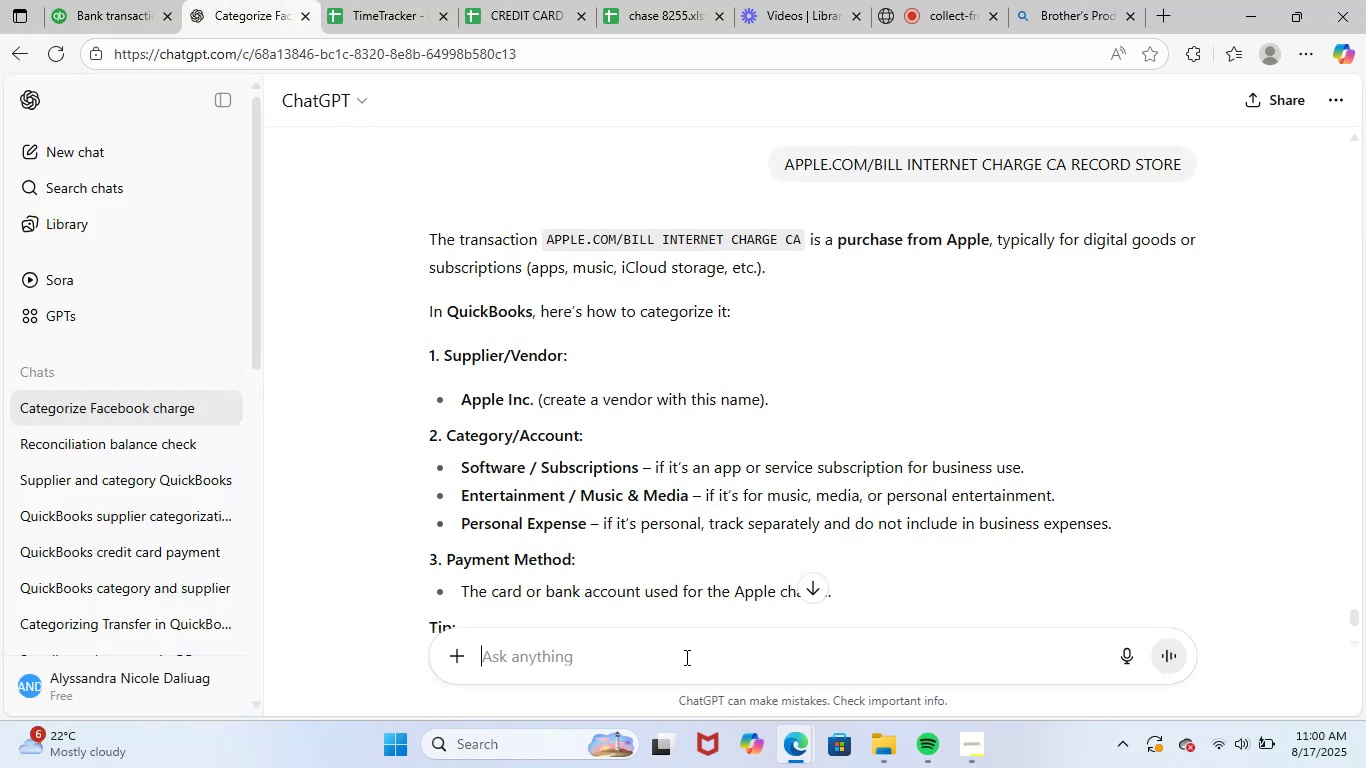 
key(Control+ControlLeft)
 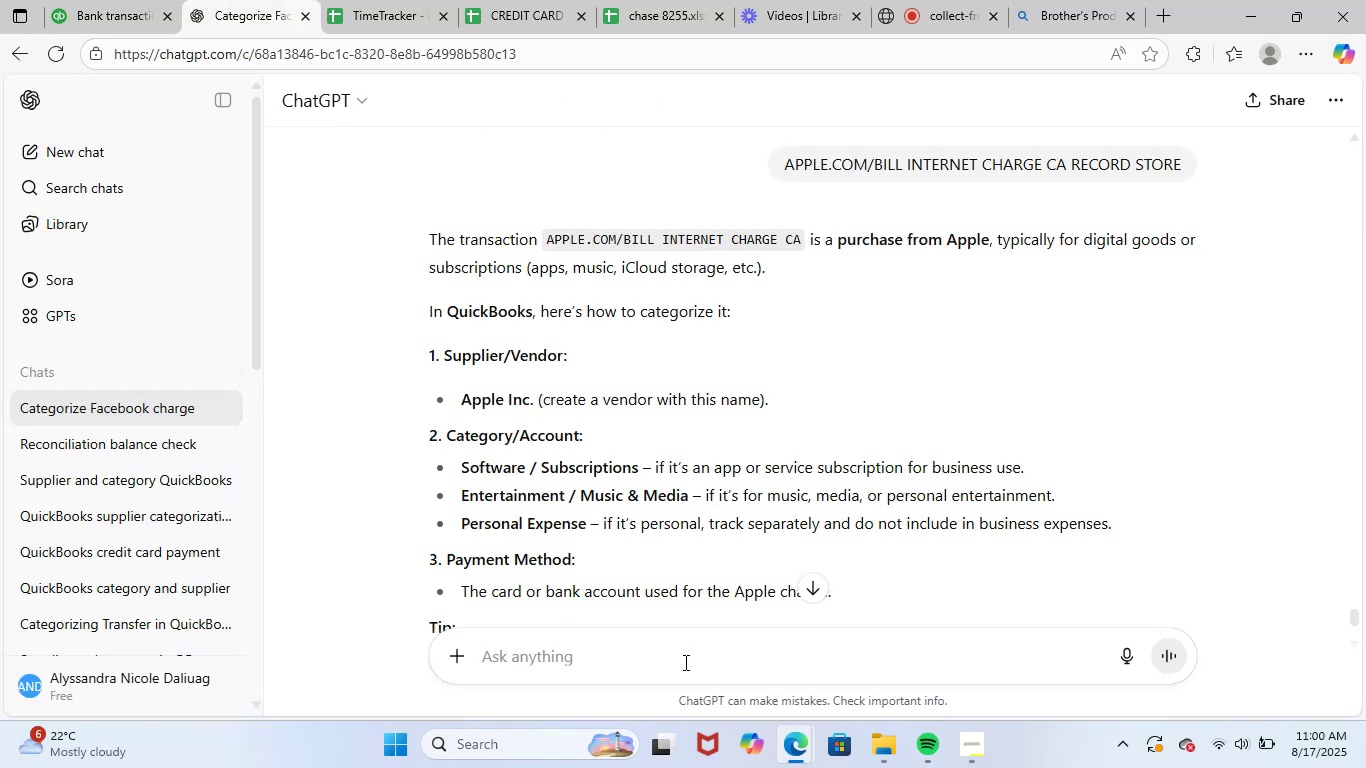 
key(Control+V)
 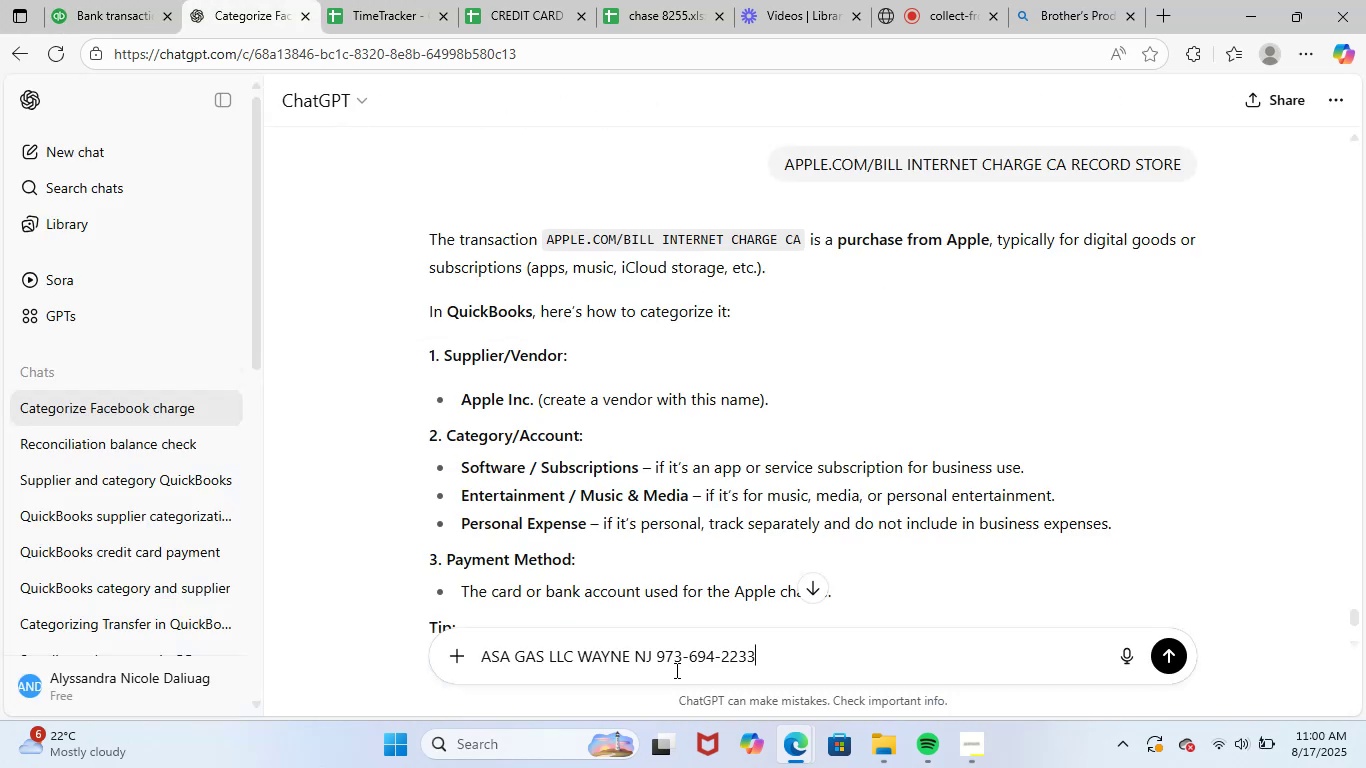 
key(NumpadEnter)
 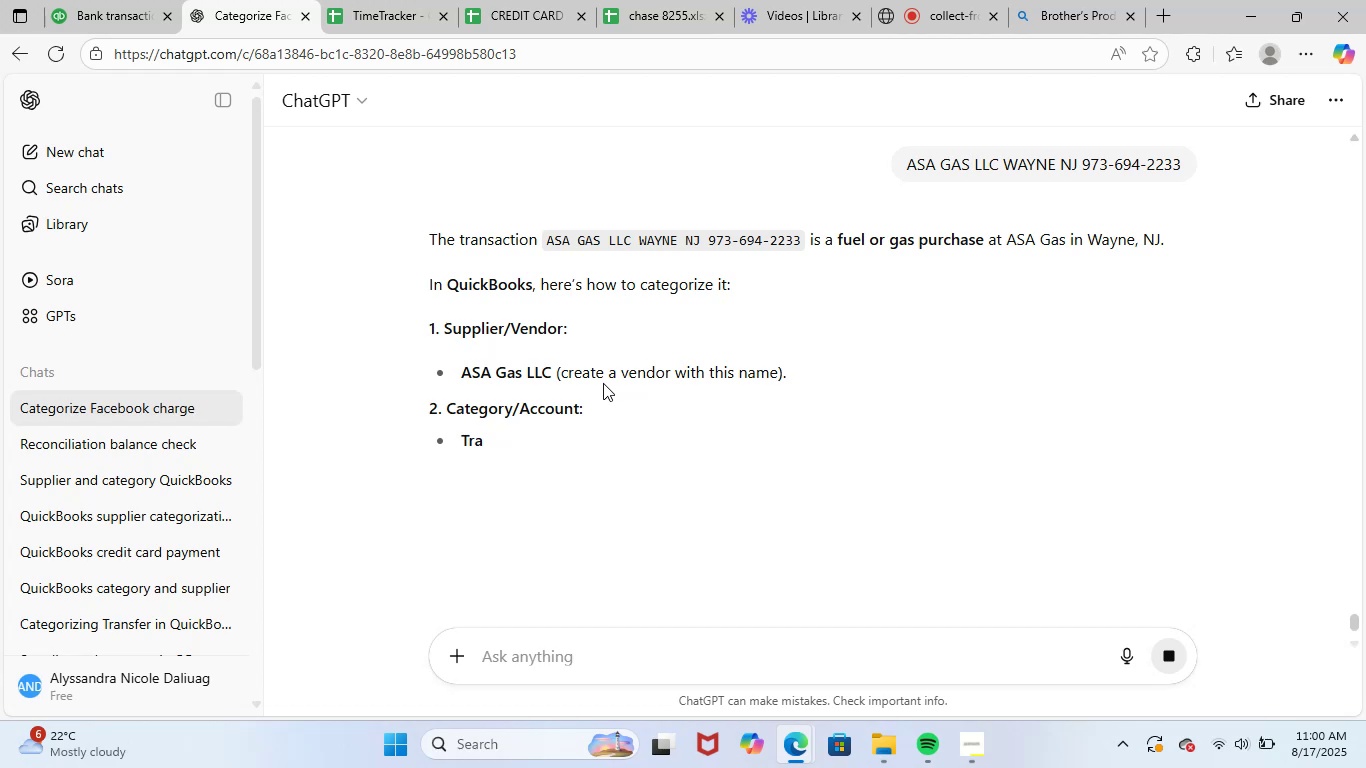 
left_click_drag(start_coordinate=[457, 371], to_coordinate=[552, 378])
 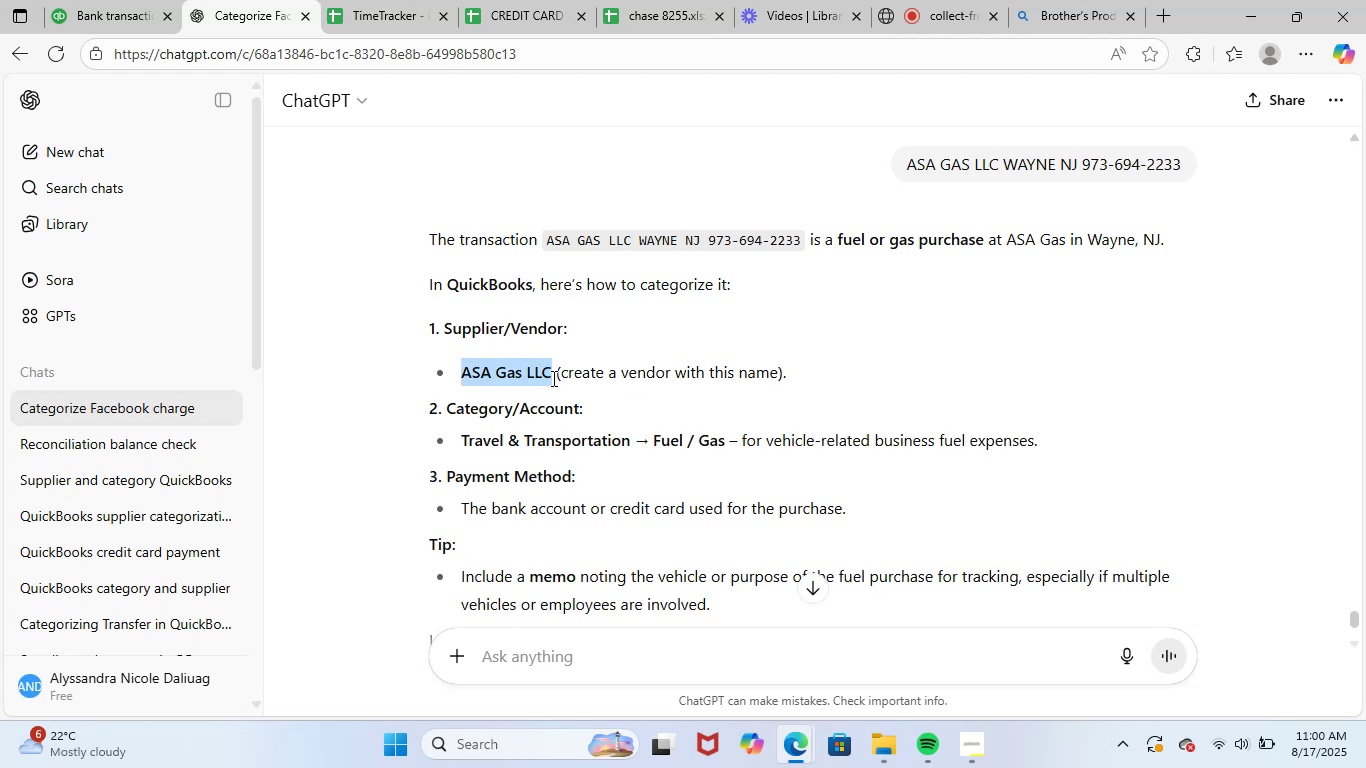 
key(Control+ControlLeft)
 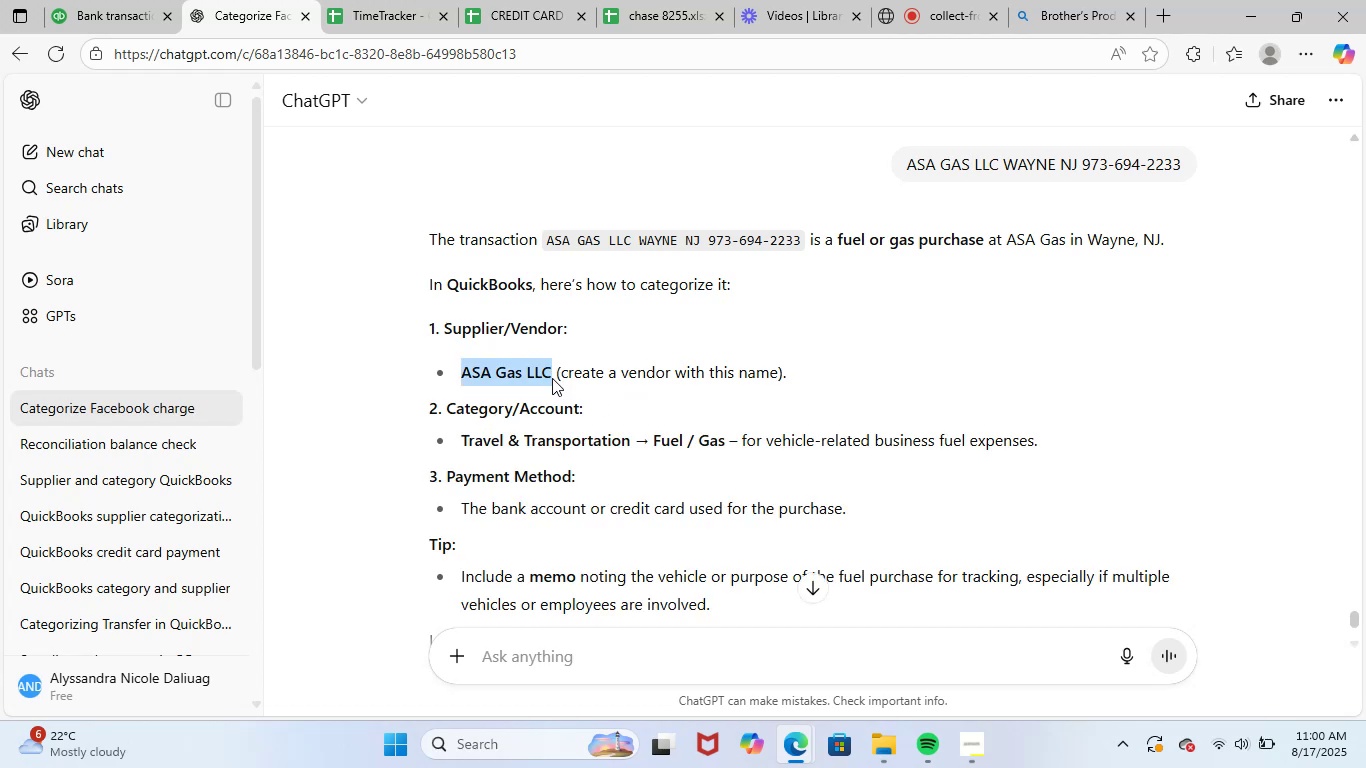 
key(Control+C)
 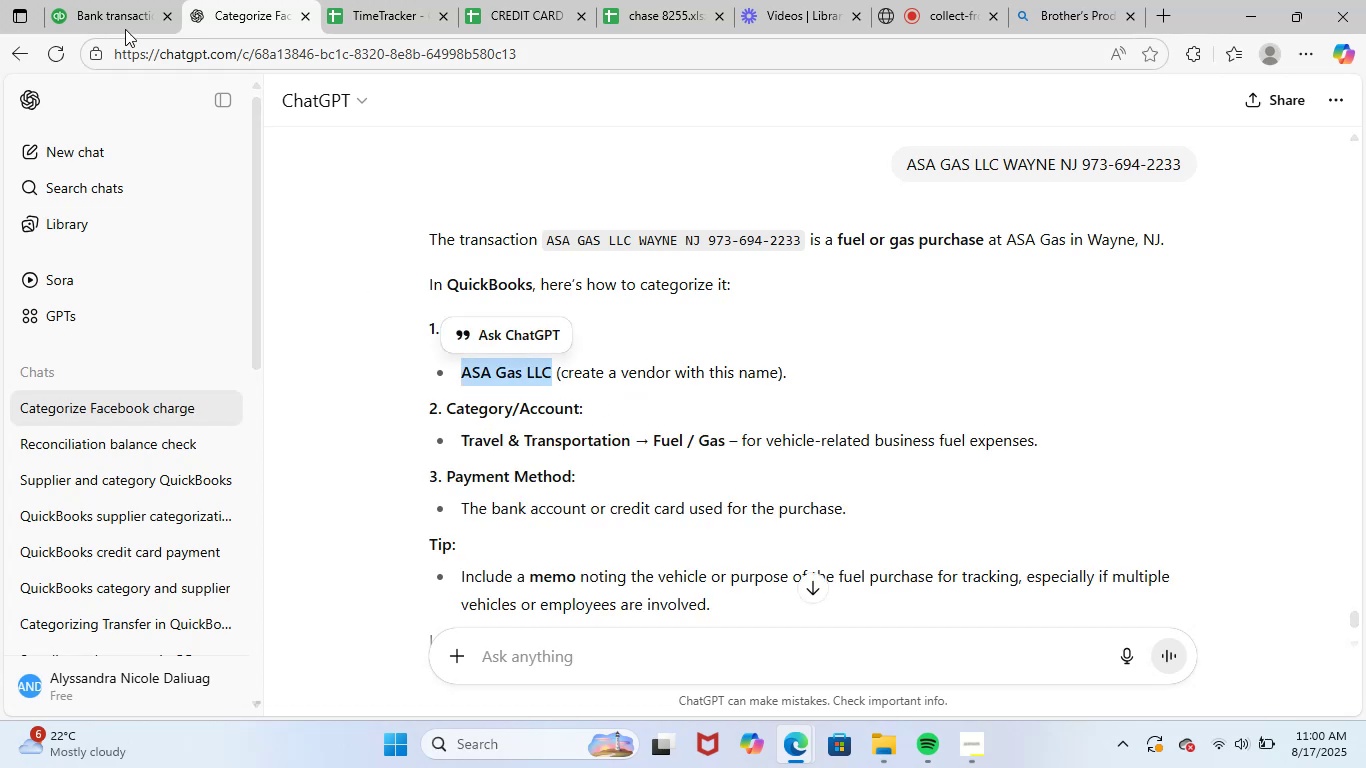 
left_click([135, 0])
 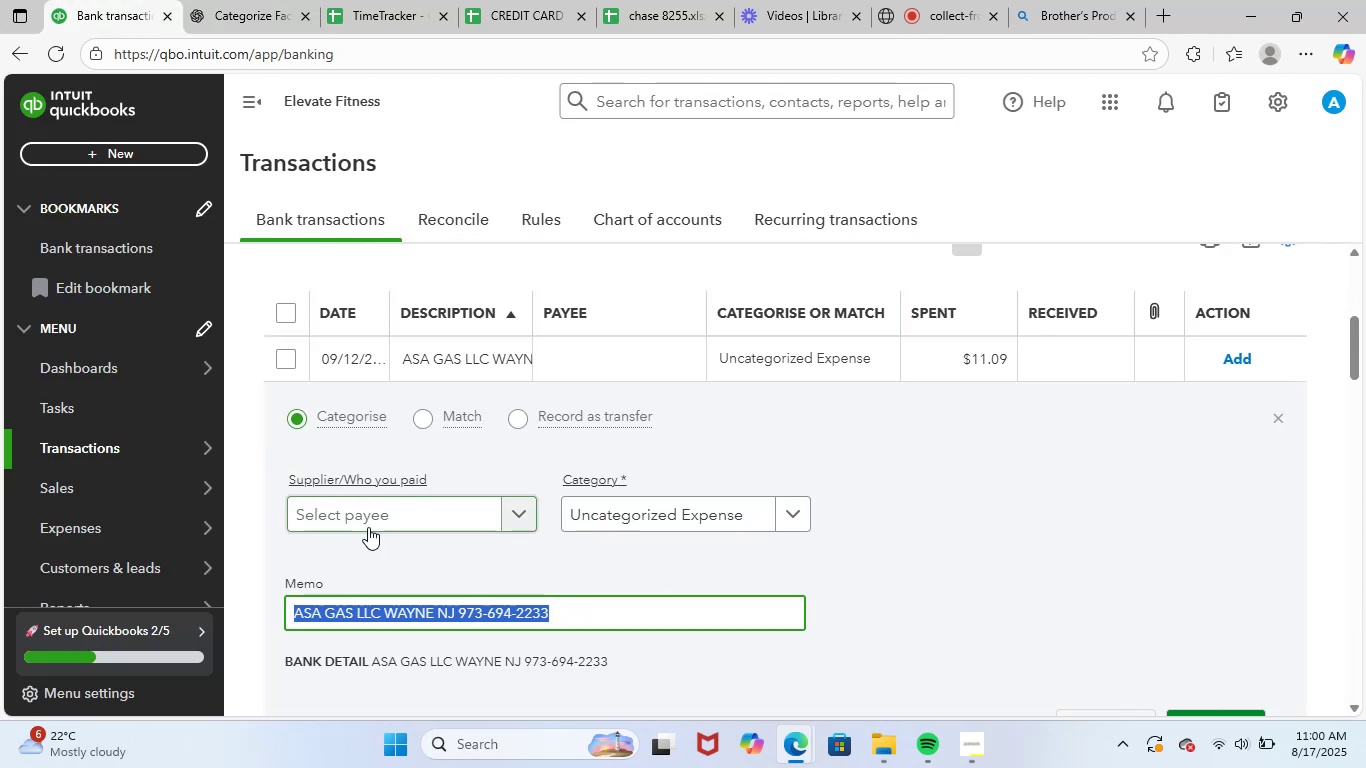 
left_click([396, 511])
 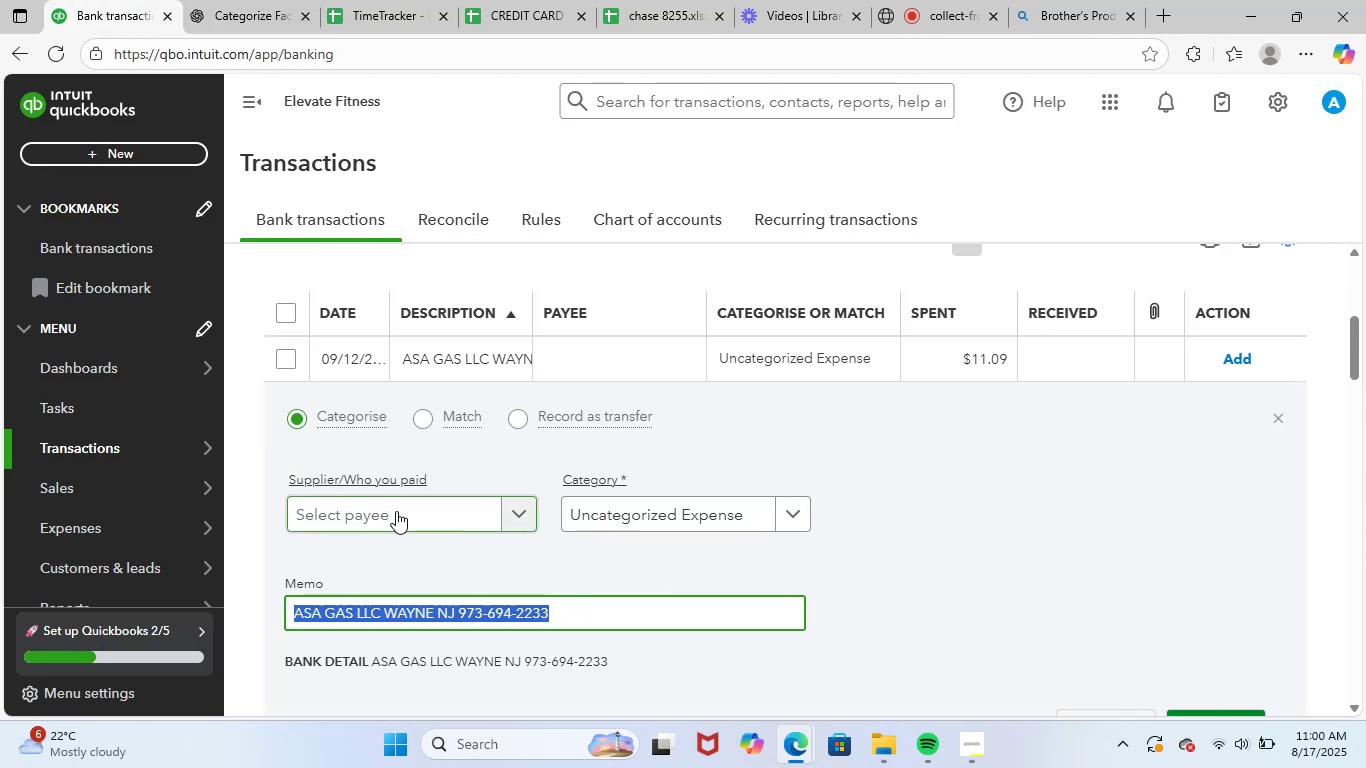 
key(Control+ControlLeft)
 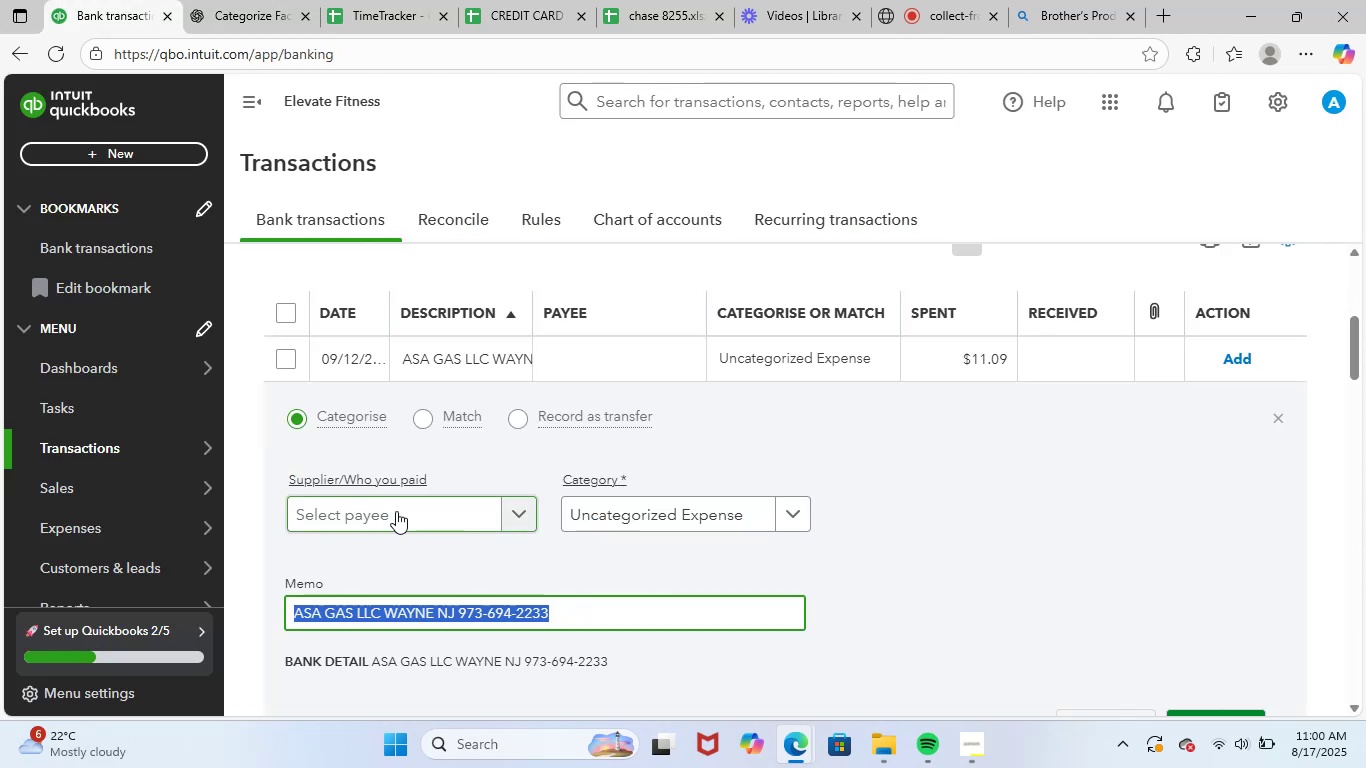 
key(Control+V)
 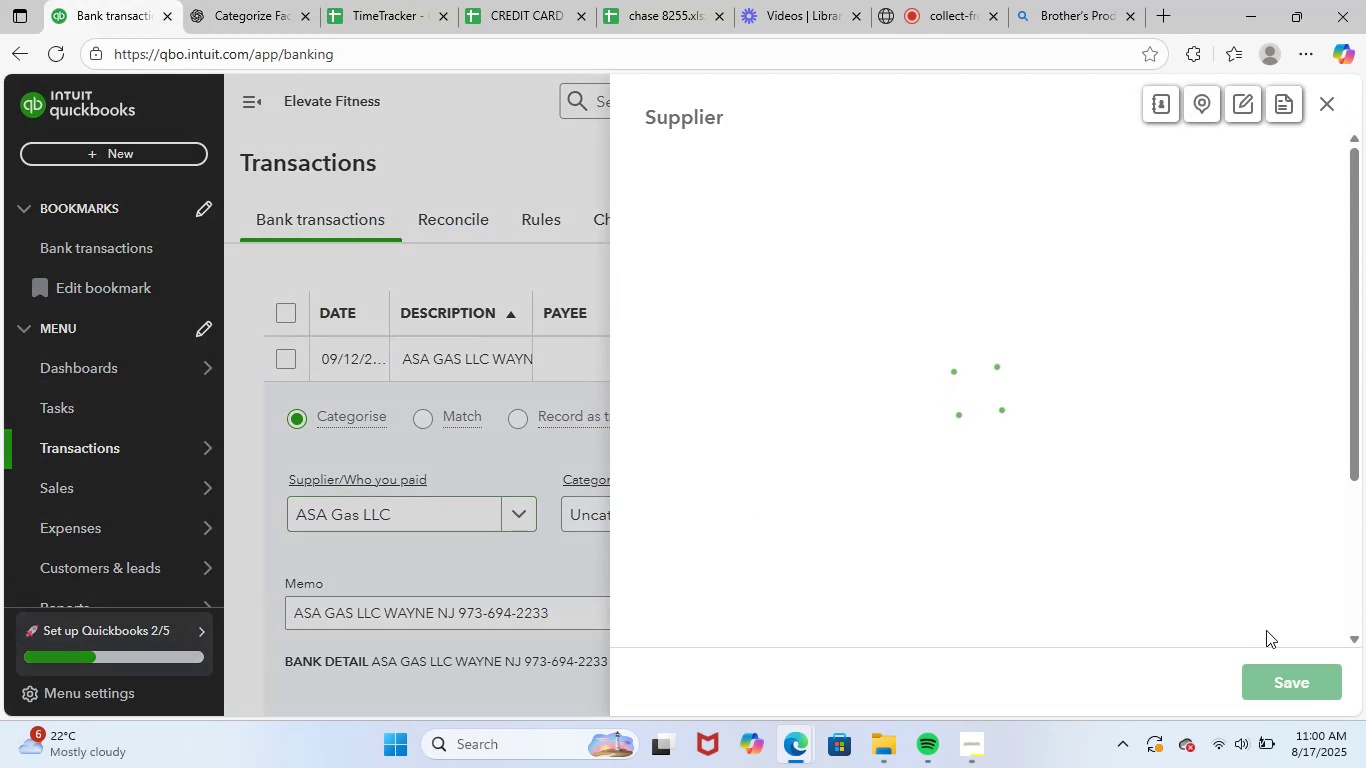 
left_click([1299, 691])
 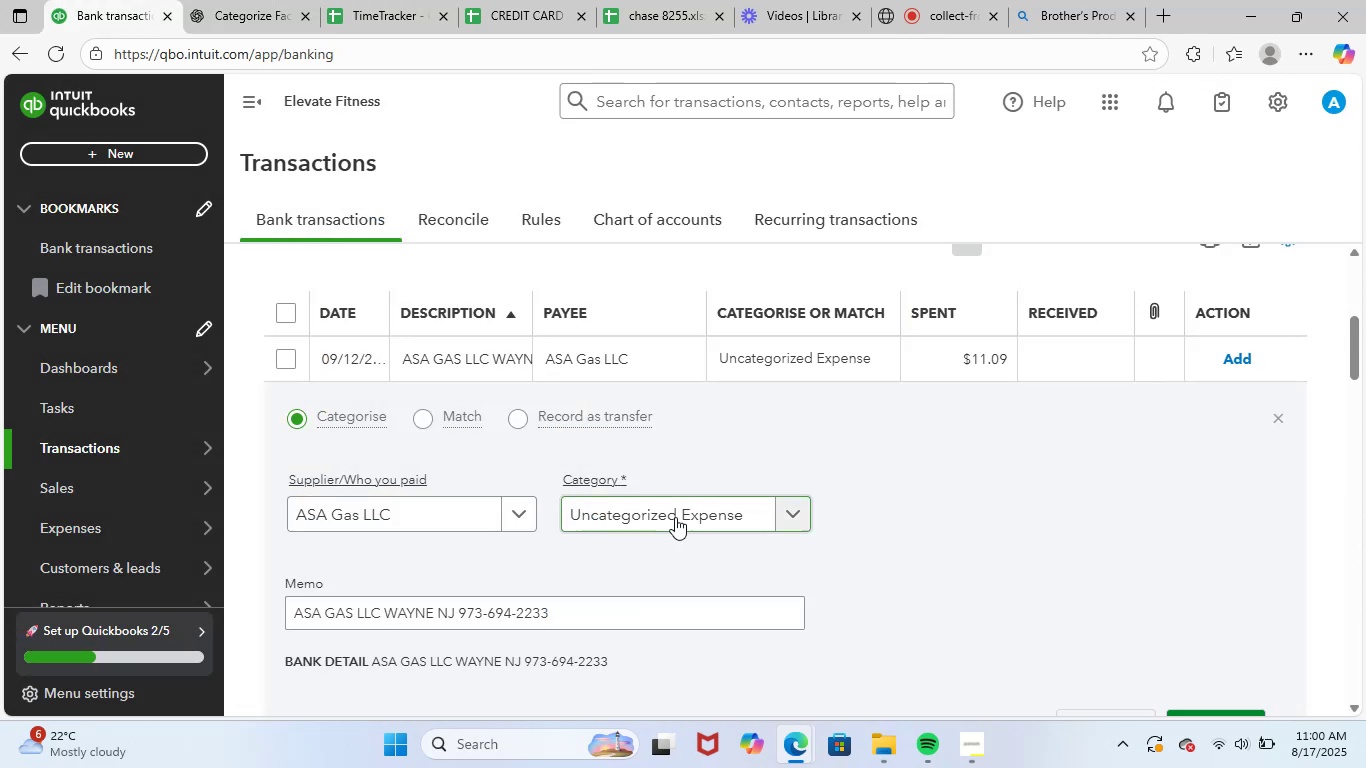 
left_click([689, 514])
 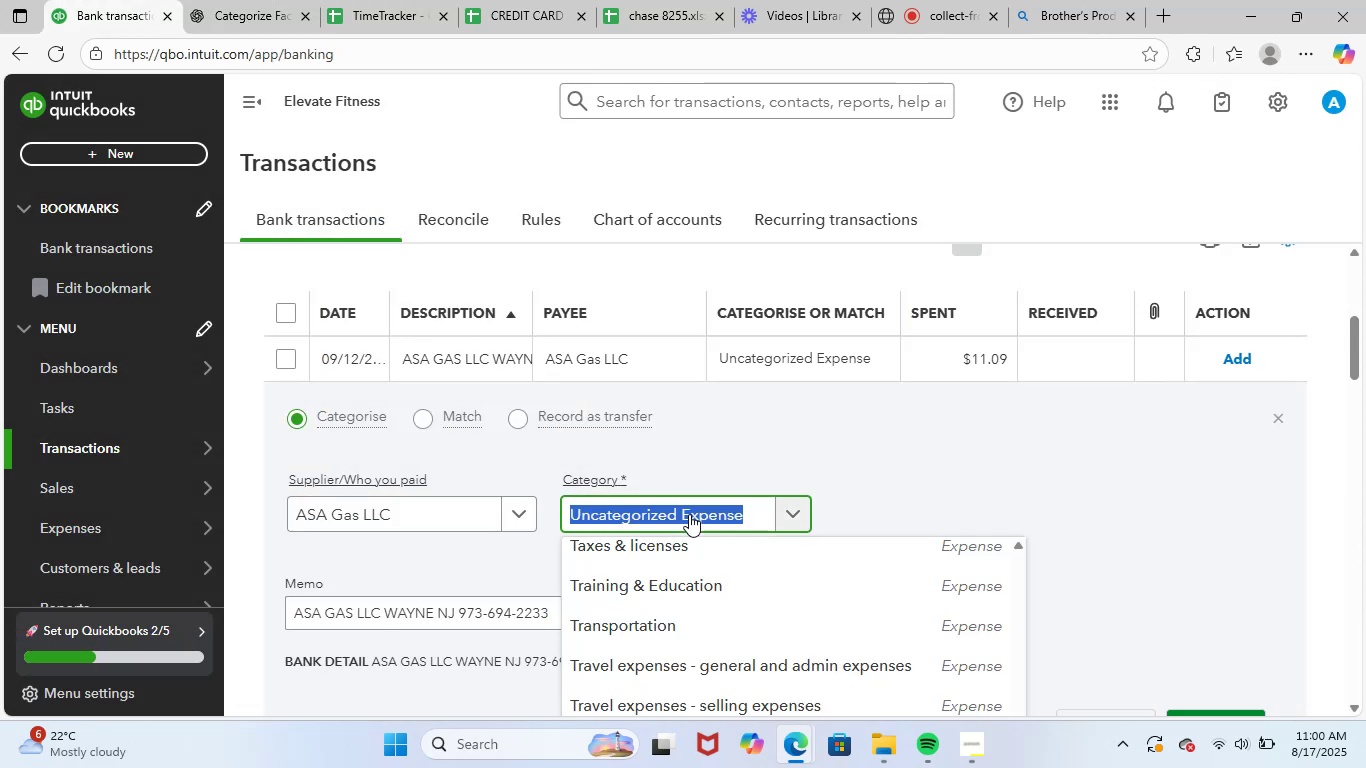 
type(gas)
 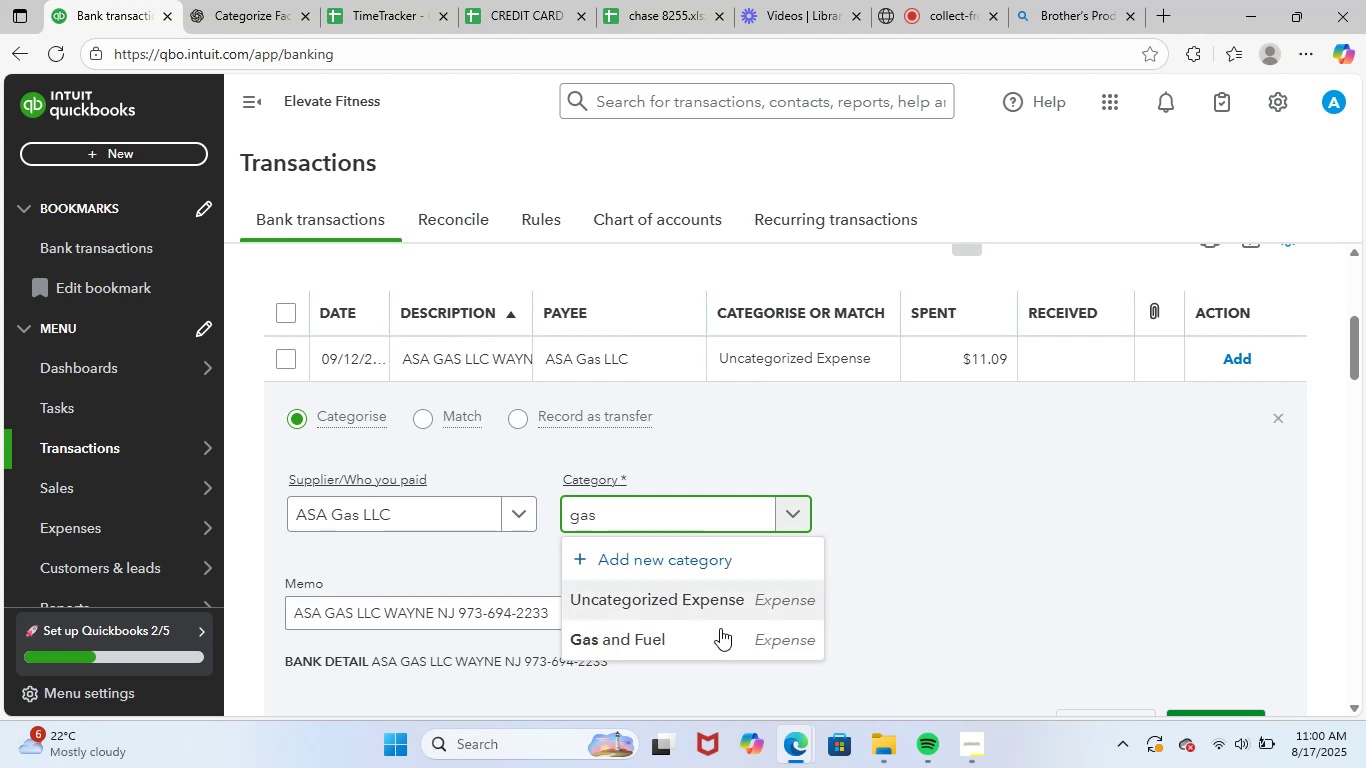 
left_click([718, 634])
 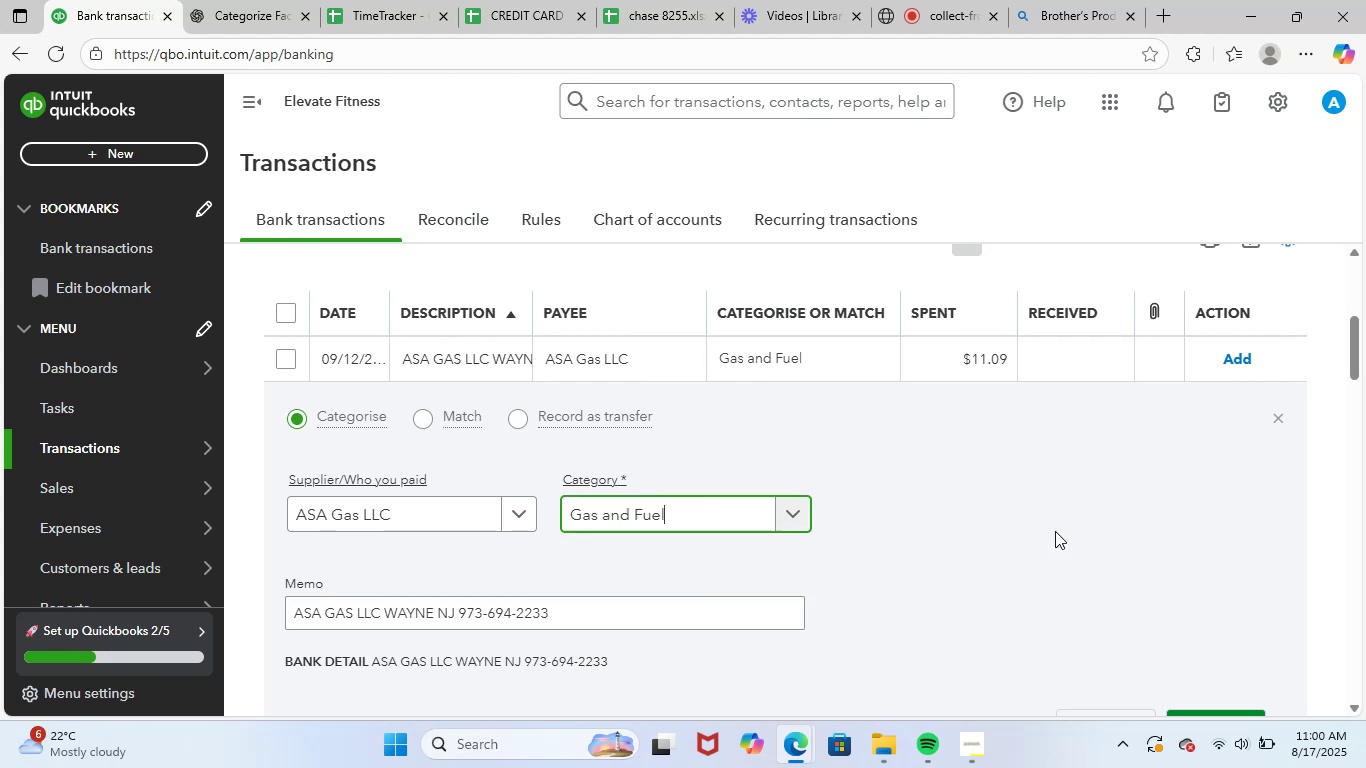 
scroll: coordinate [1055, 530], scroll_direction: down, amount: 1.0
 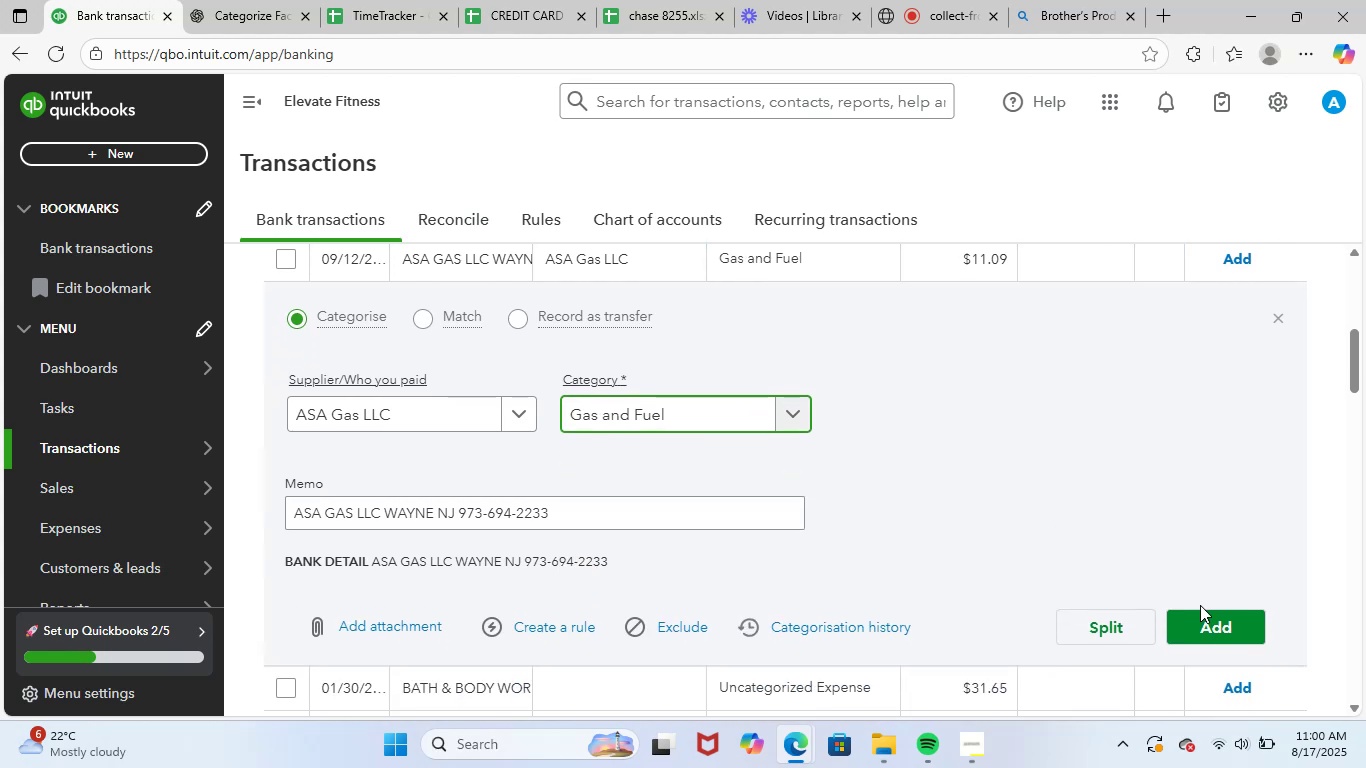 
left_click([1204, 623])
 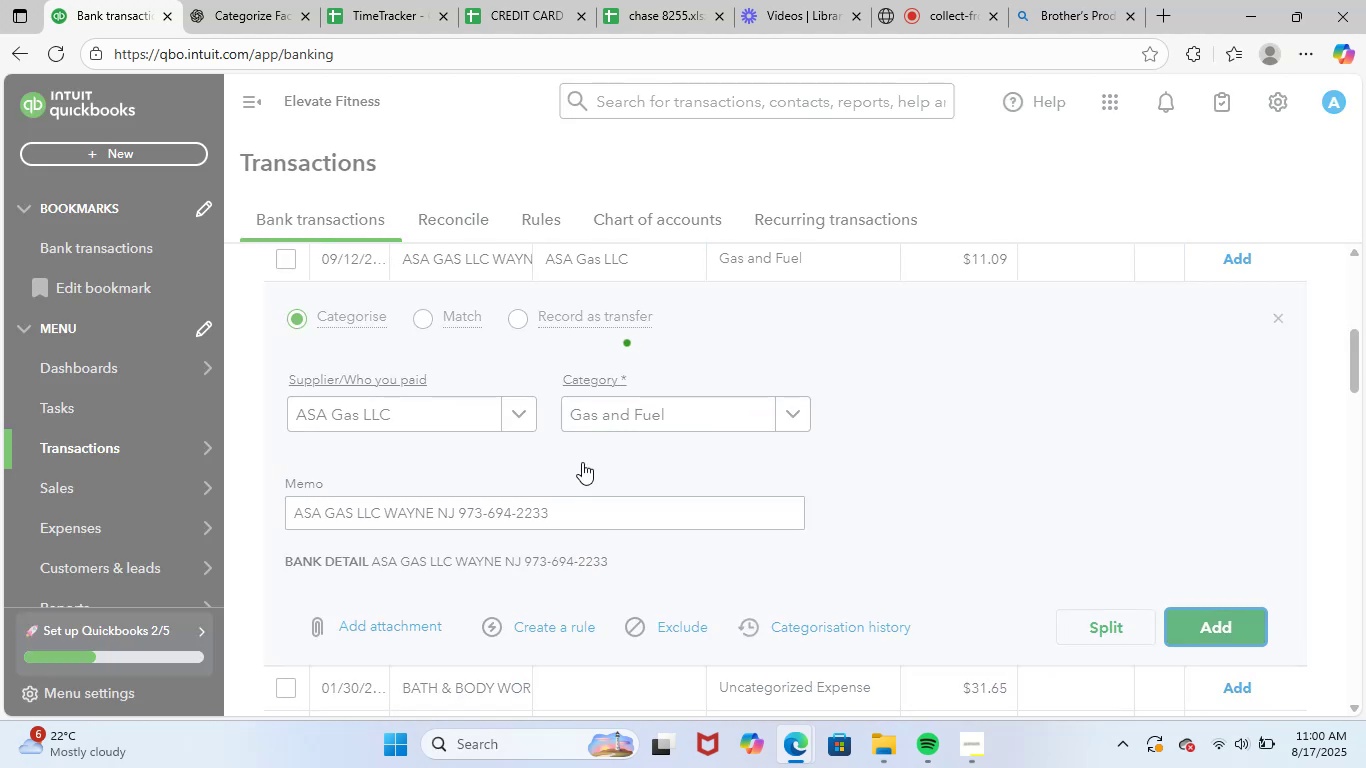 
scroll: coordinate [673, 503], scroll_direction: up, amount: 2.0
 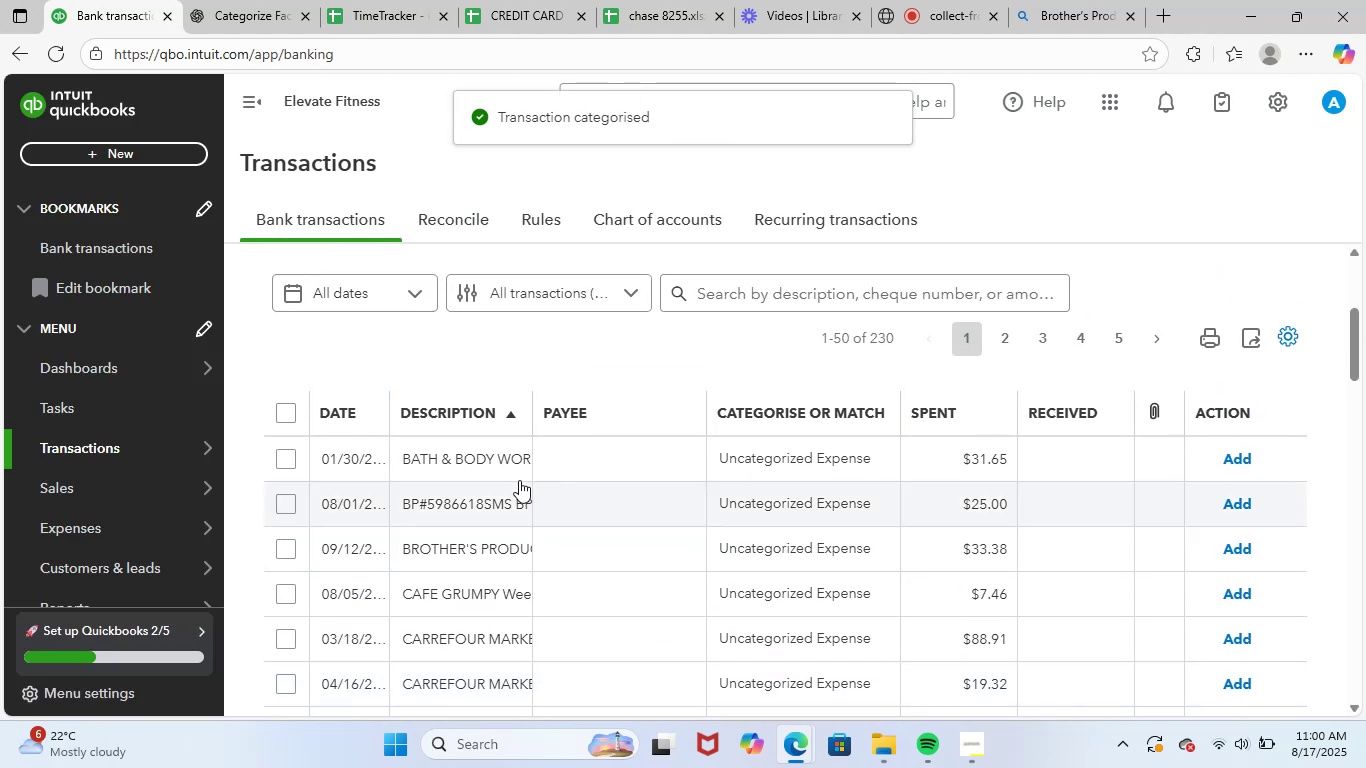 
left_click([498, 467])
 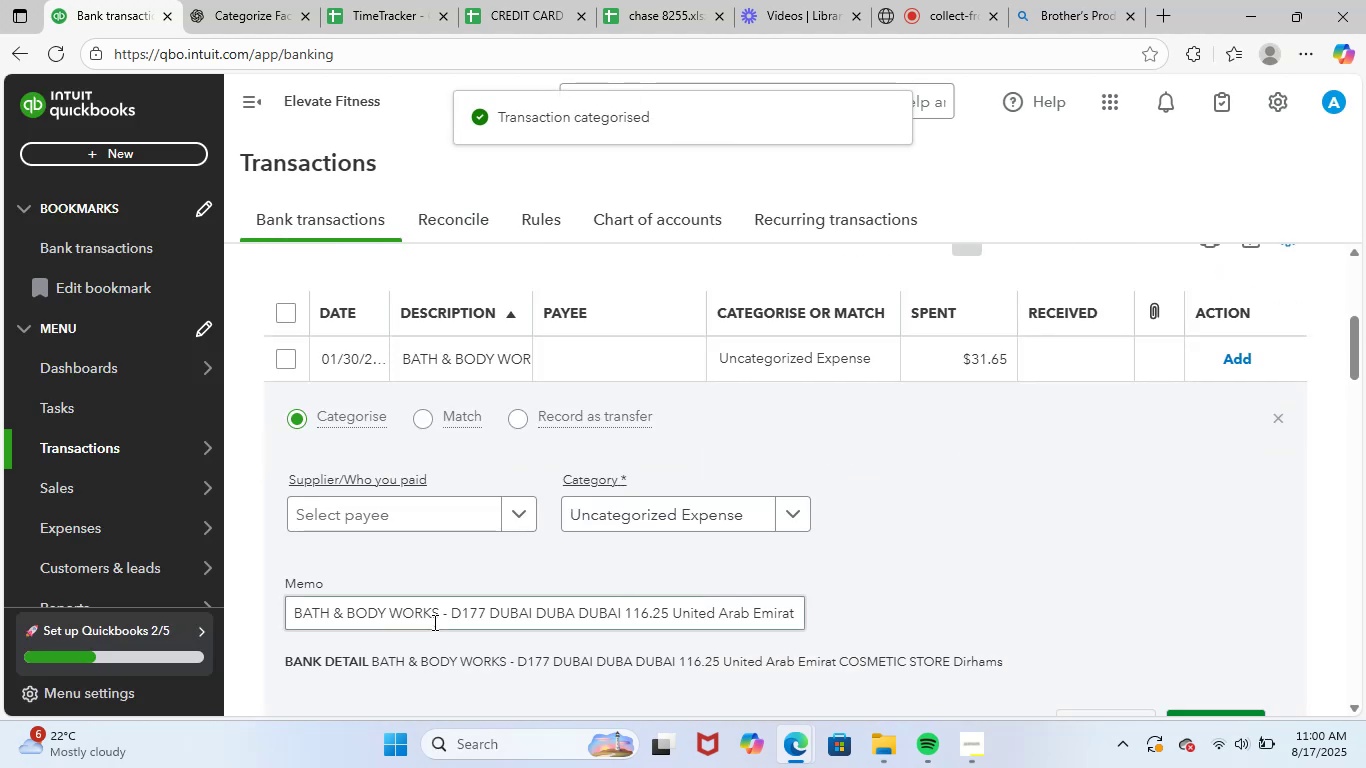 
left_click_drag(start_coordinate=[445, 614], to_coordinate=[214, 609])
 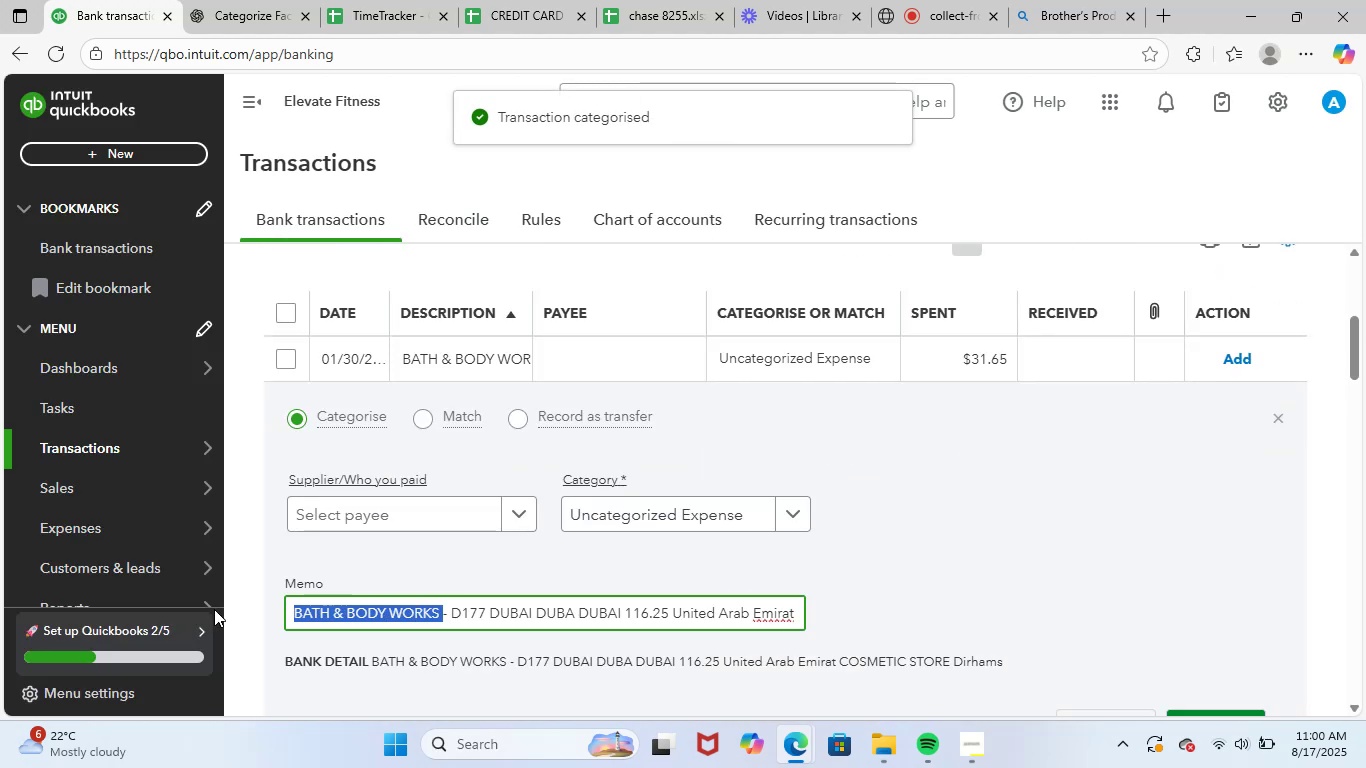 
key(Control+ControlLeft)
 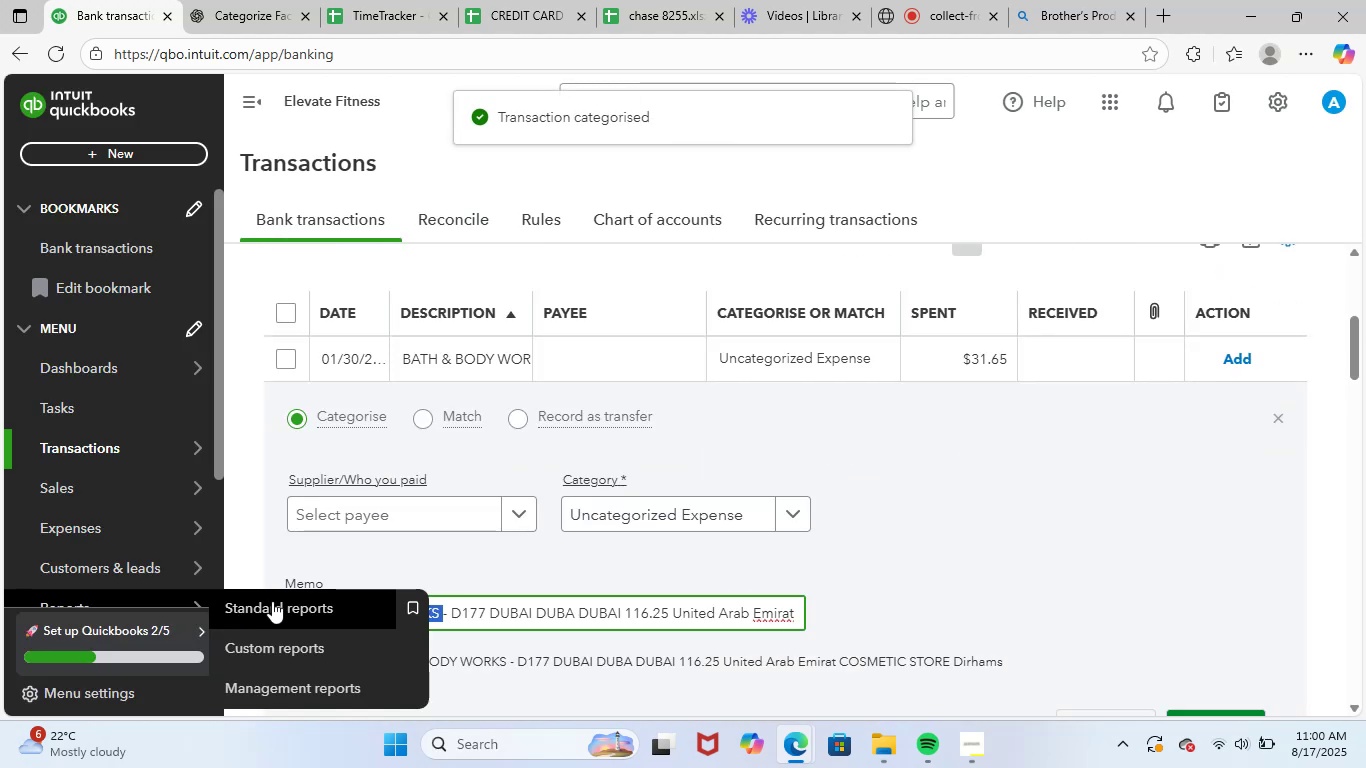 
key(Control+C)
 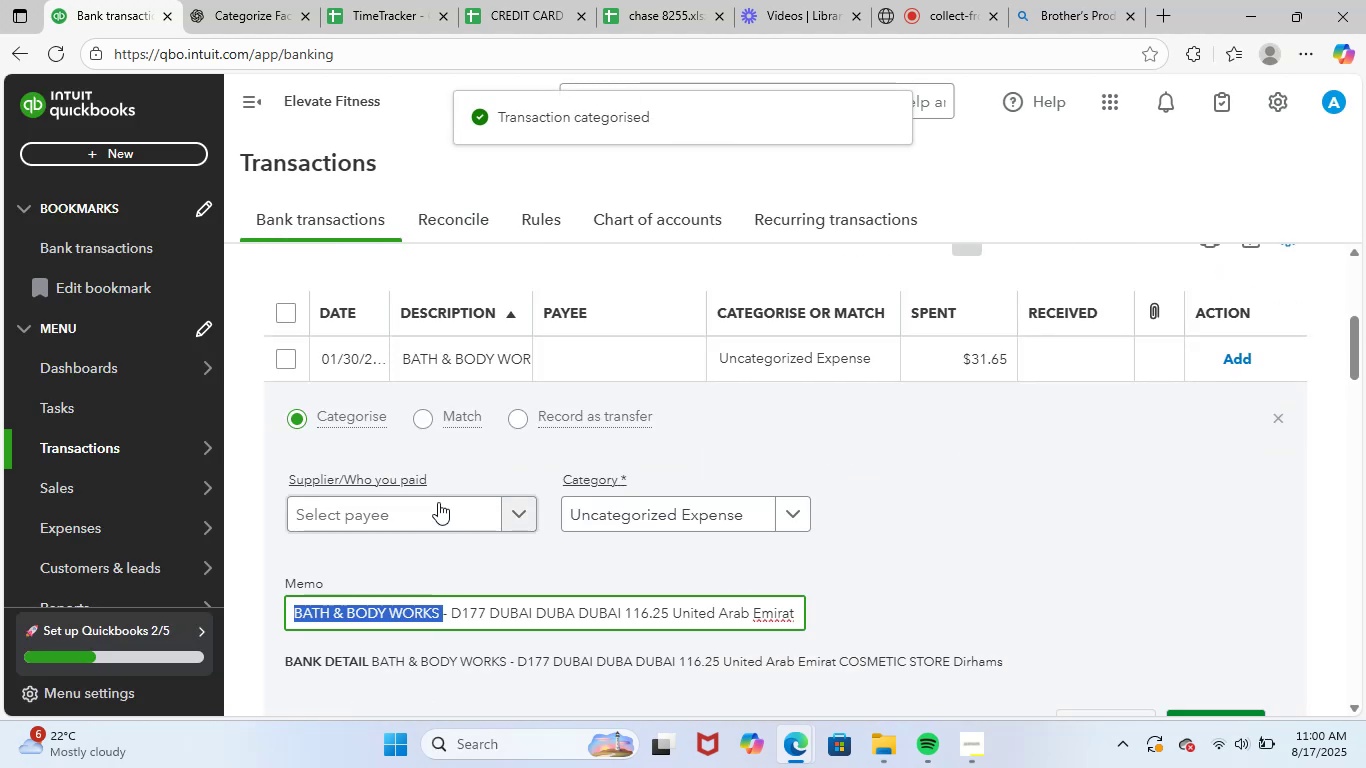 
left_click([441, 499])
 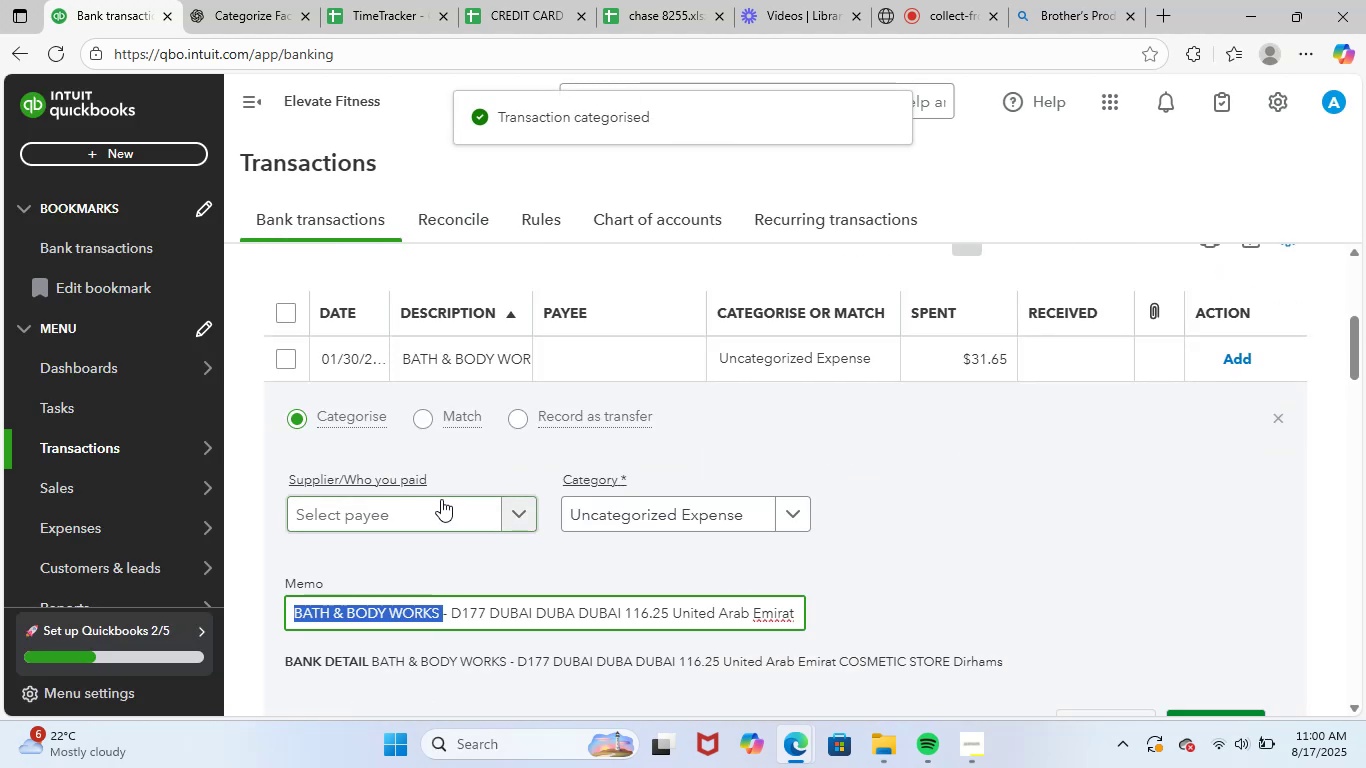 
key(Control+ControlLeft)
 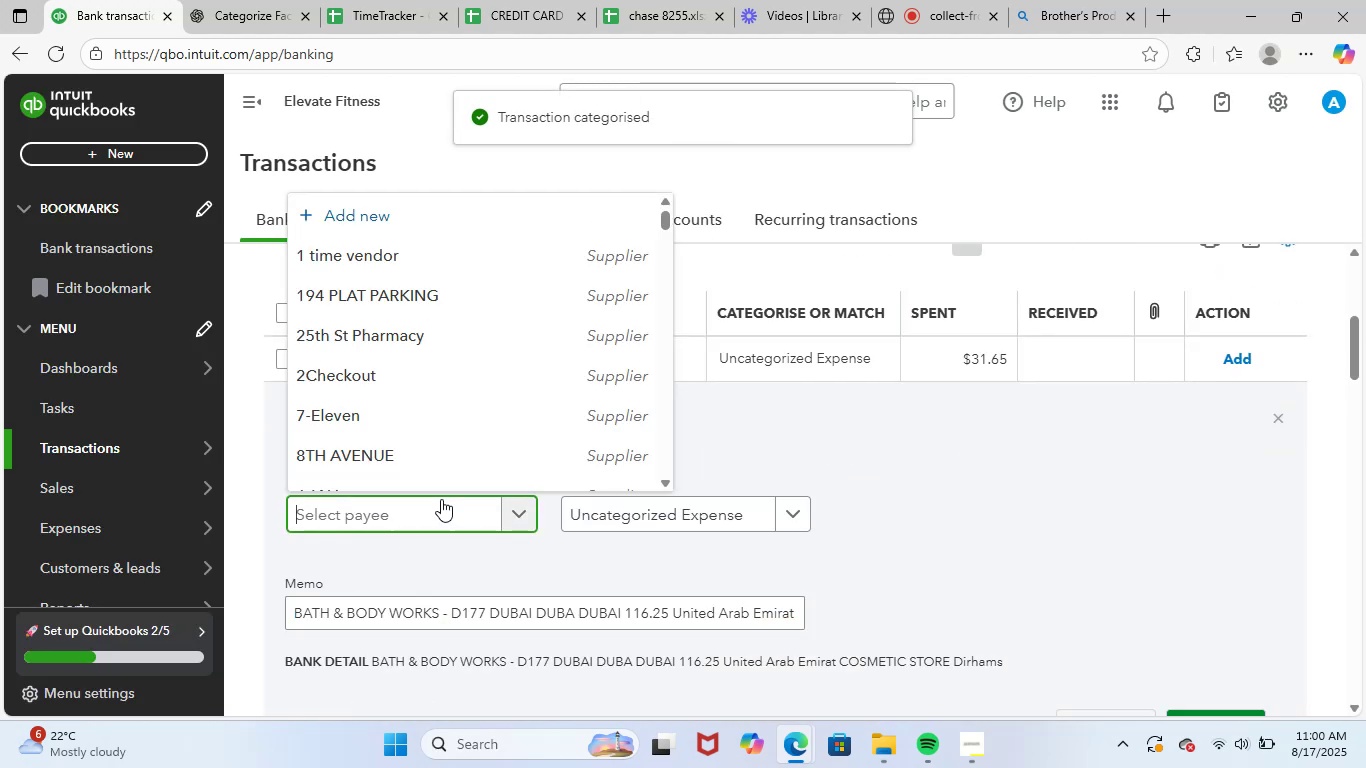 
key(Control+V)
 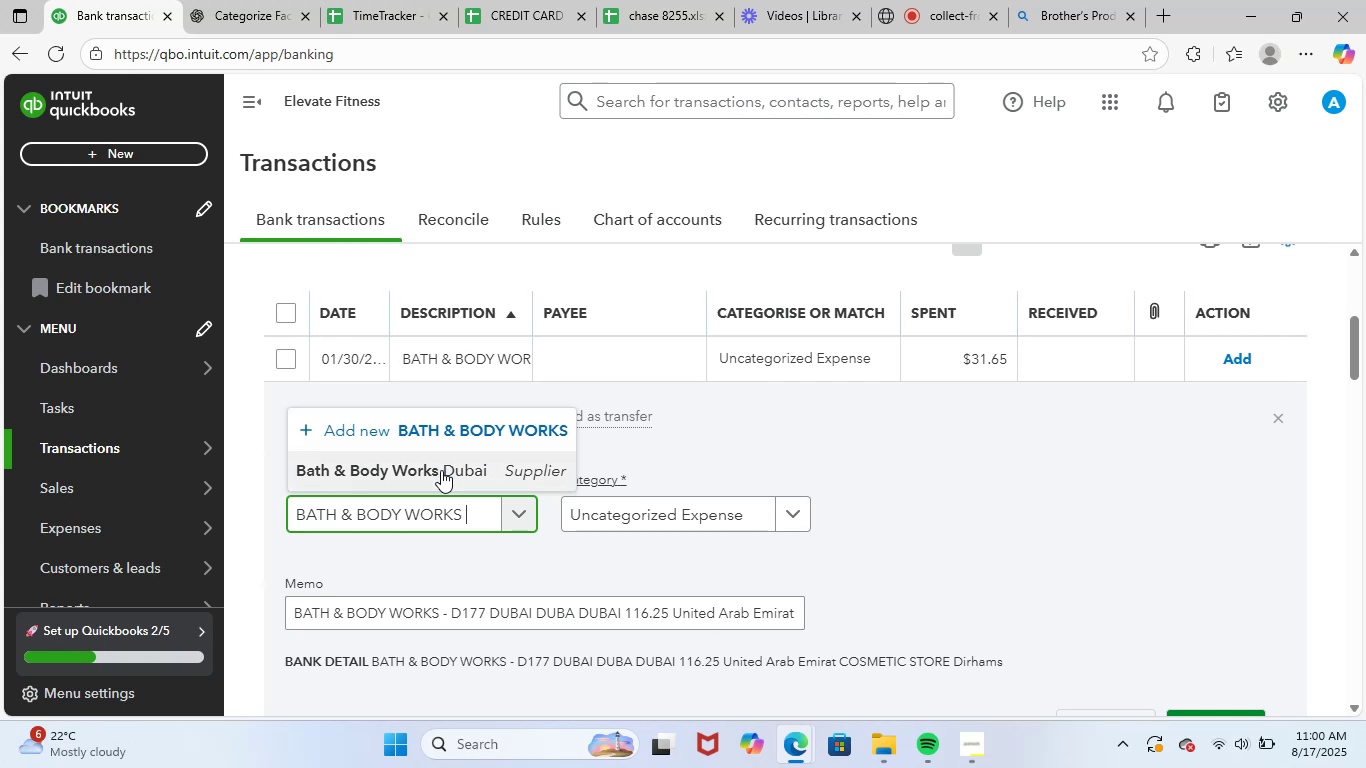 
left_click([444, 469])
 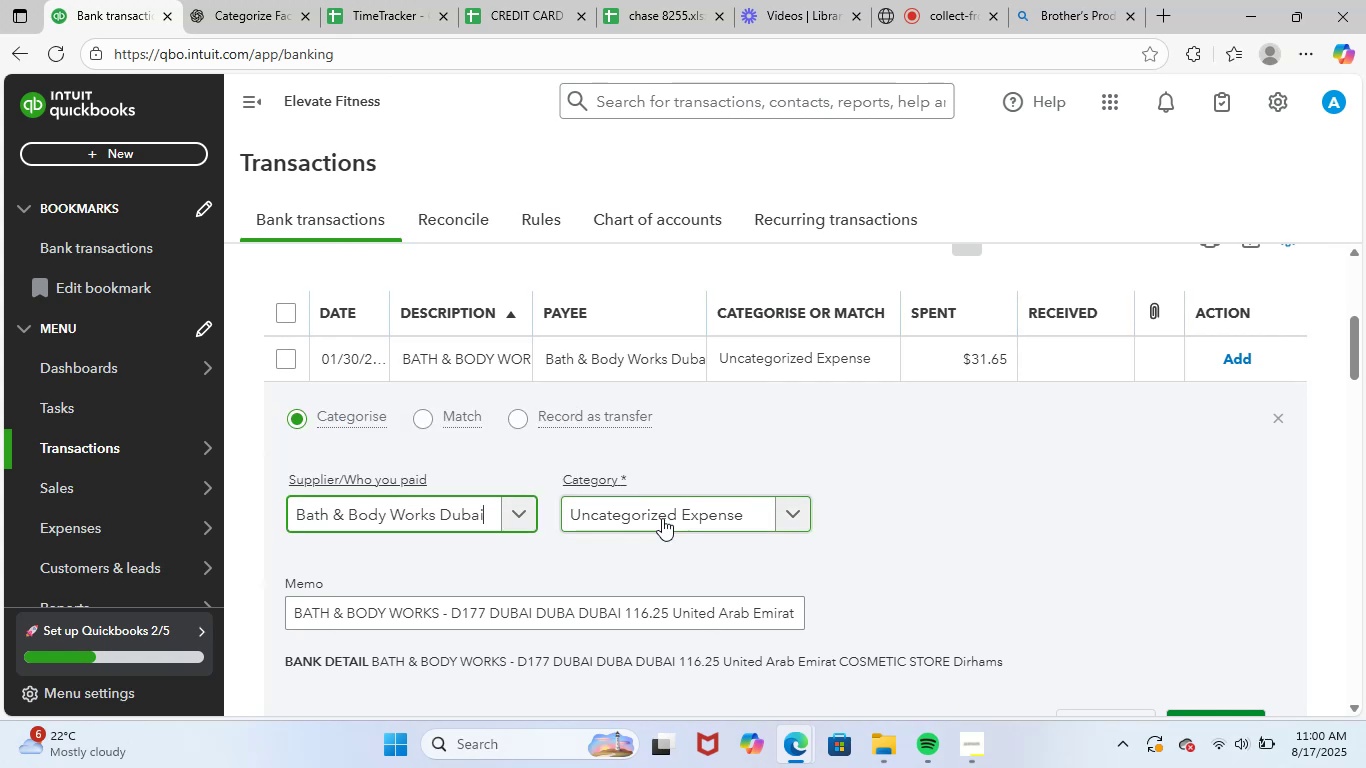 
left_click([664, 518])
 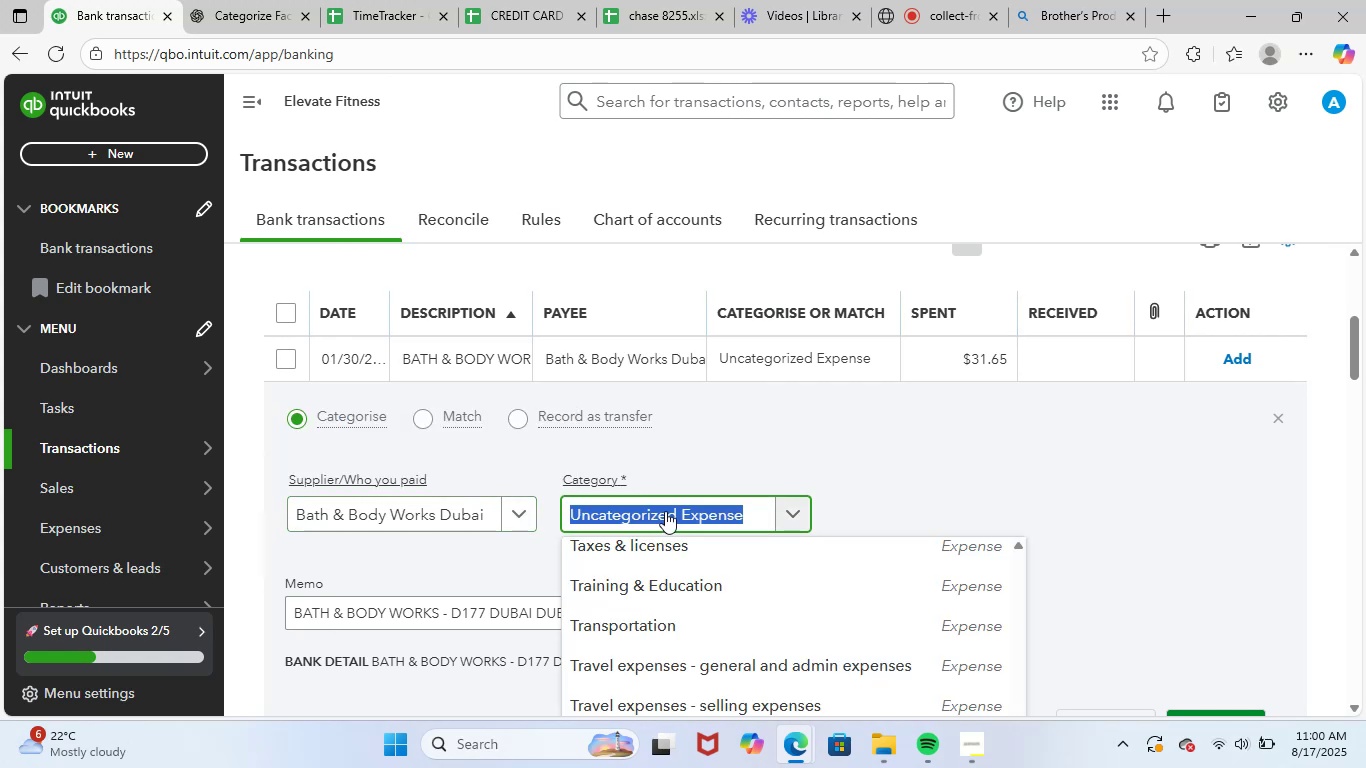 
type(supp)
 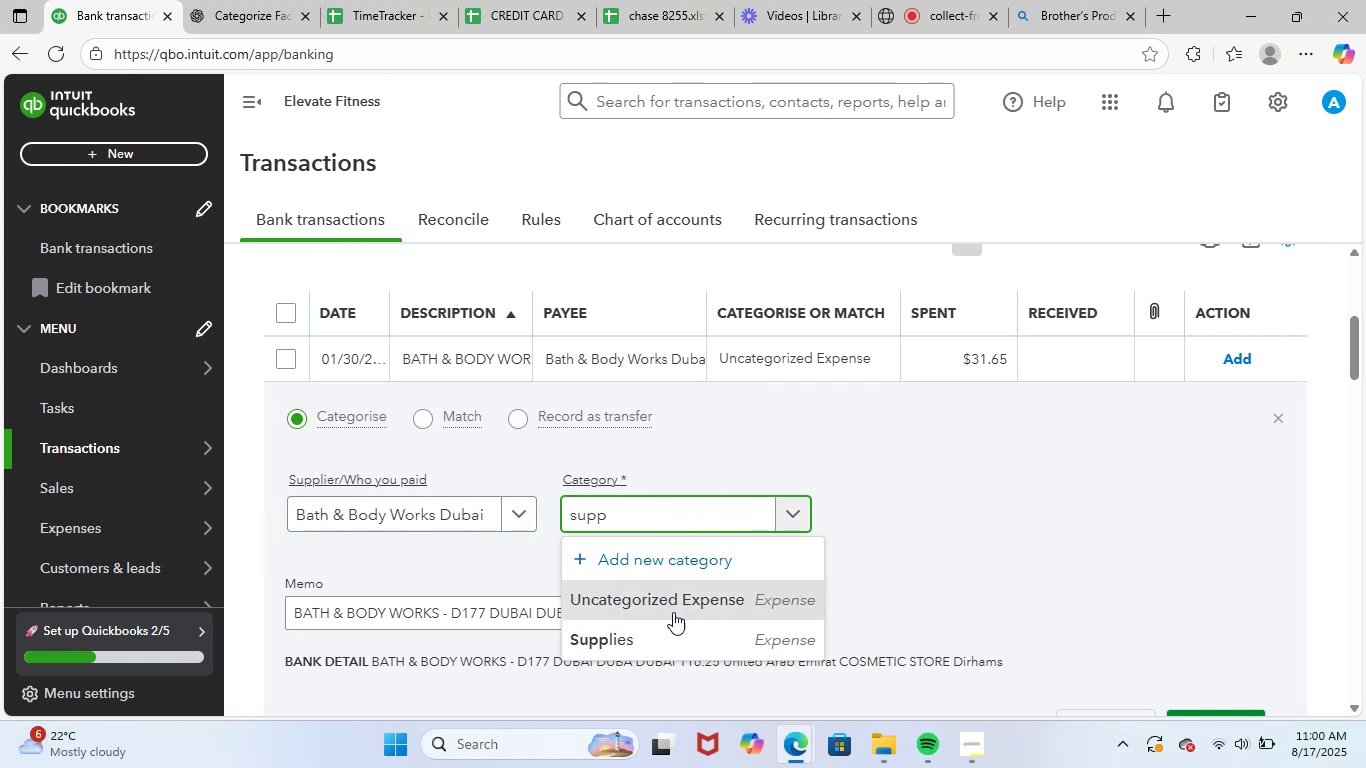 
left_click([664, 638])
 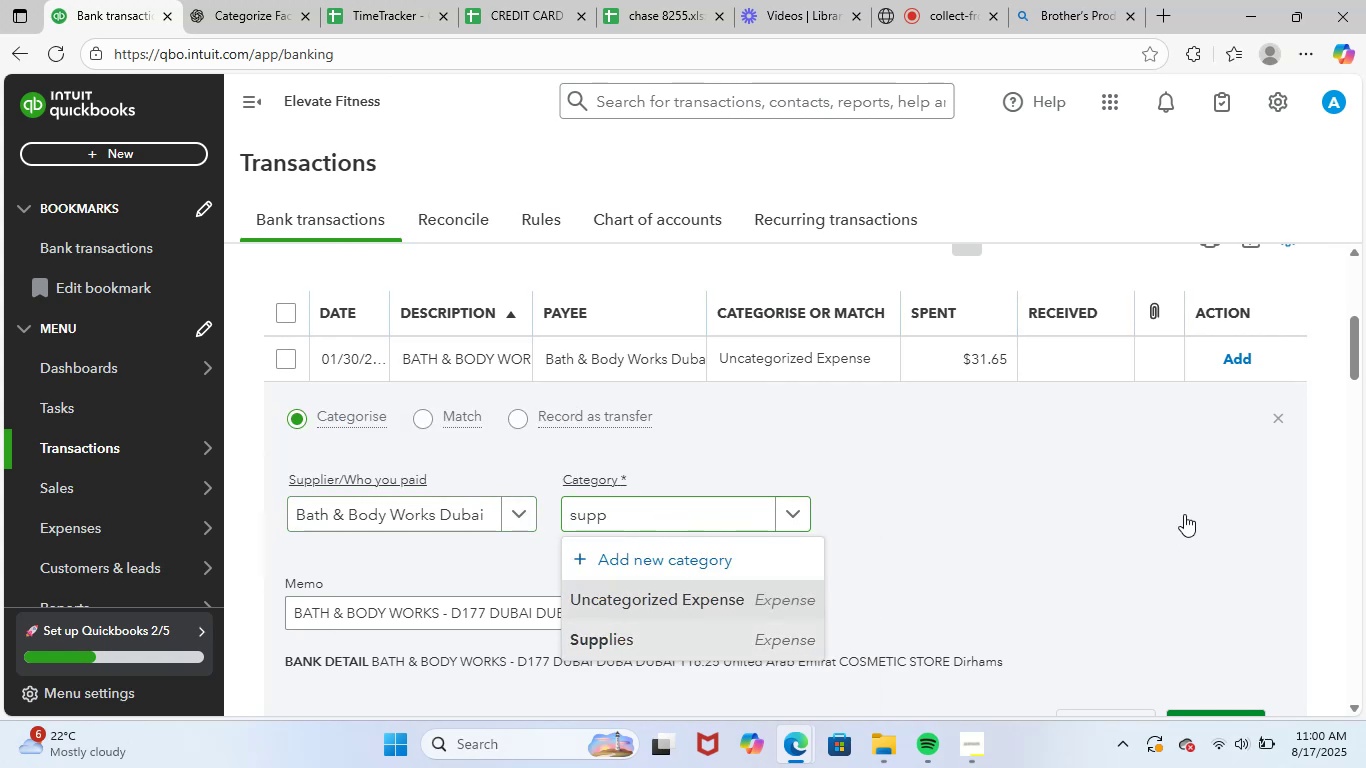 
scroll: coordinate [1185, 514], scroll_direction: down, amount: 2.0
 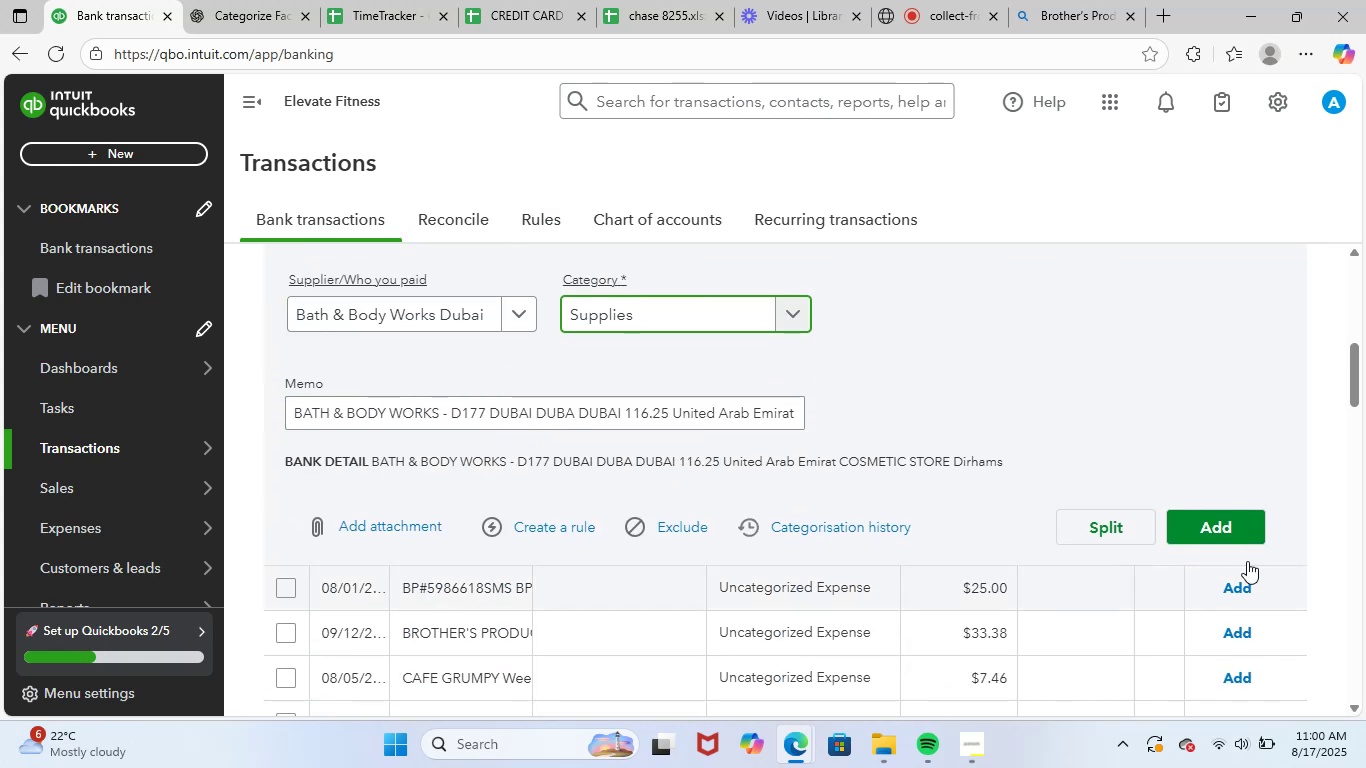 
left_click([1233, 537])
 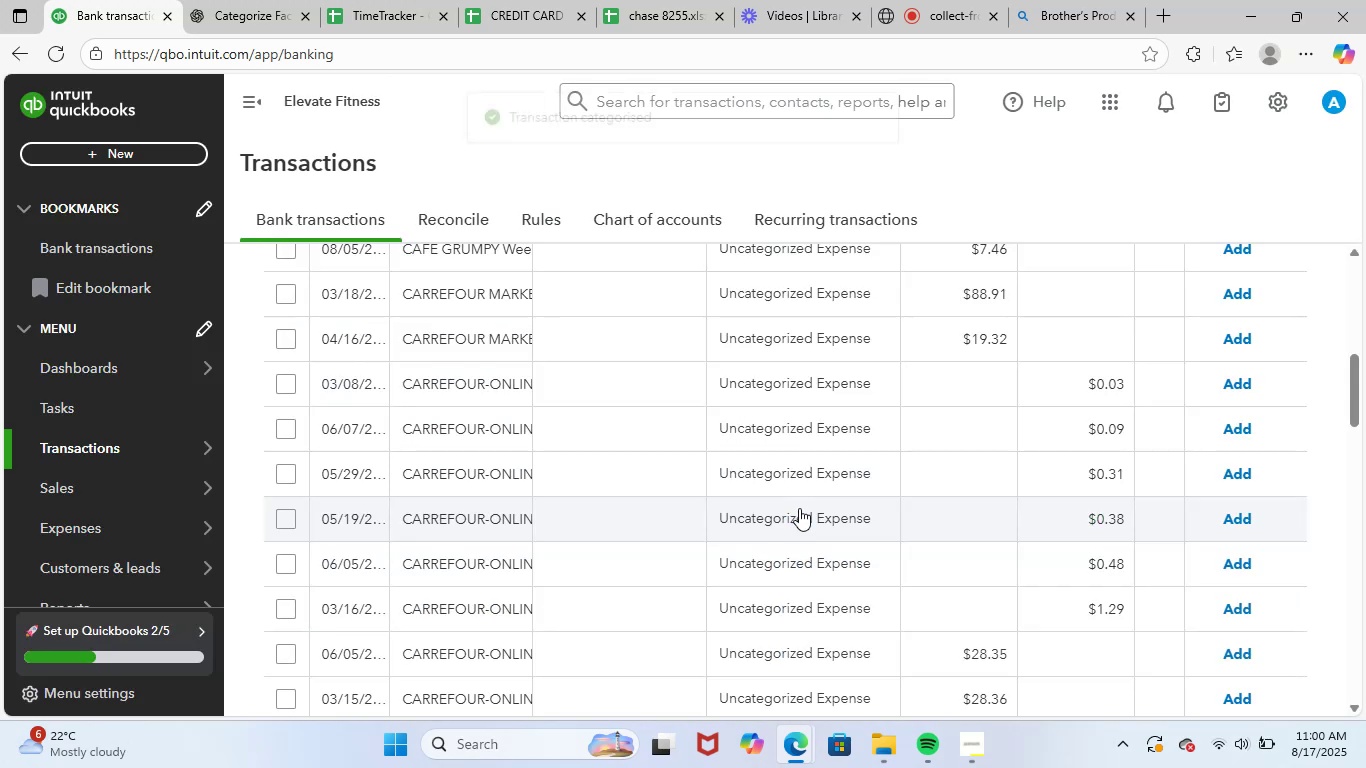 
scroll: coordinate [597, 483], scroll_direction: up, amount: 2.0
 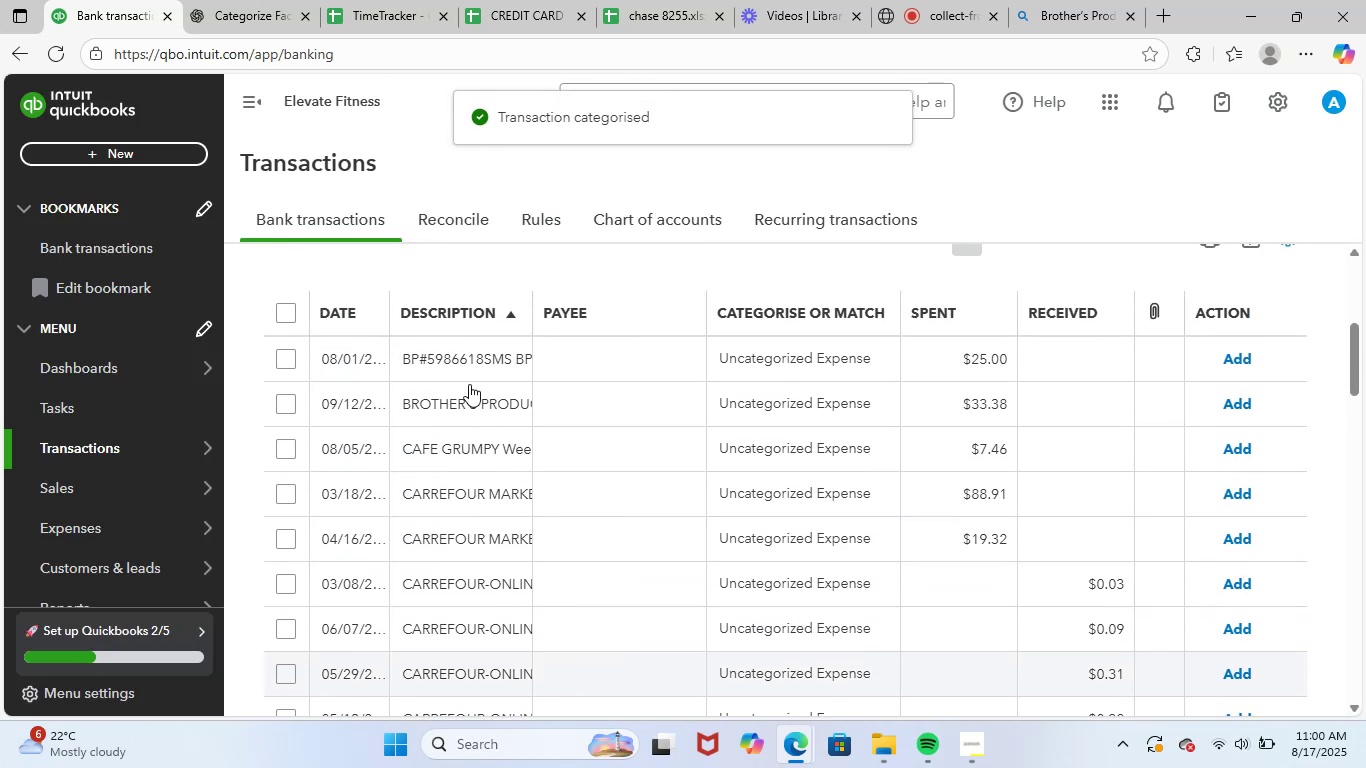 
left_click([469, 354])
 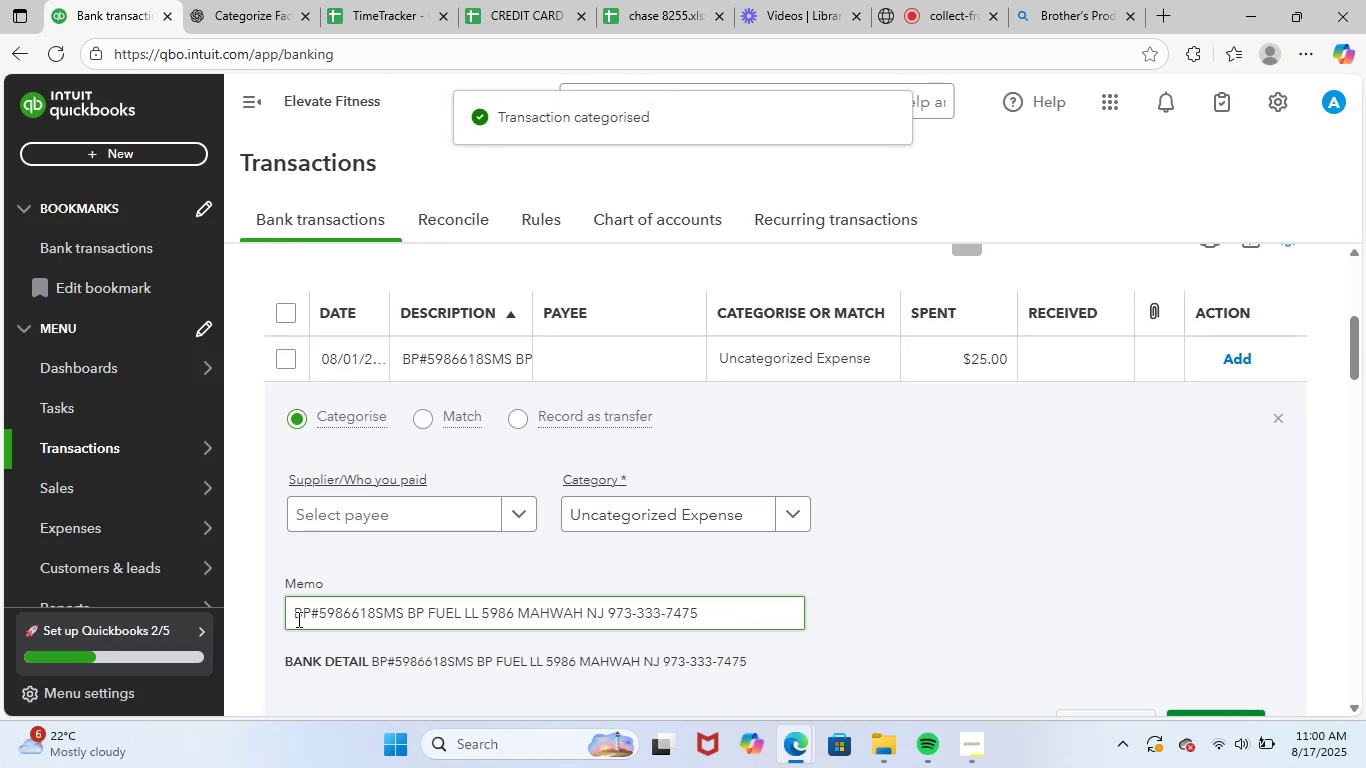 
left_click_drag(start_coordinate=[290, 617], to_coordinate=[868, 622])
 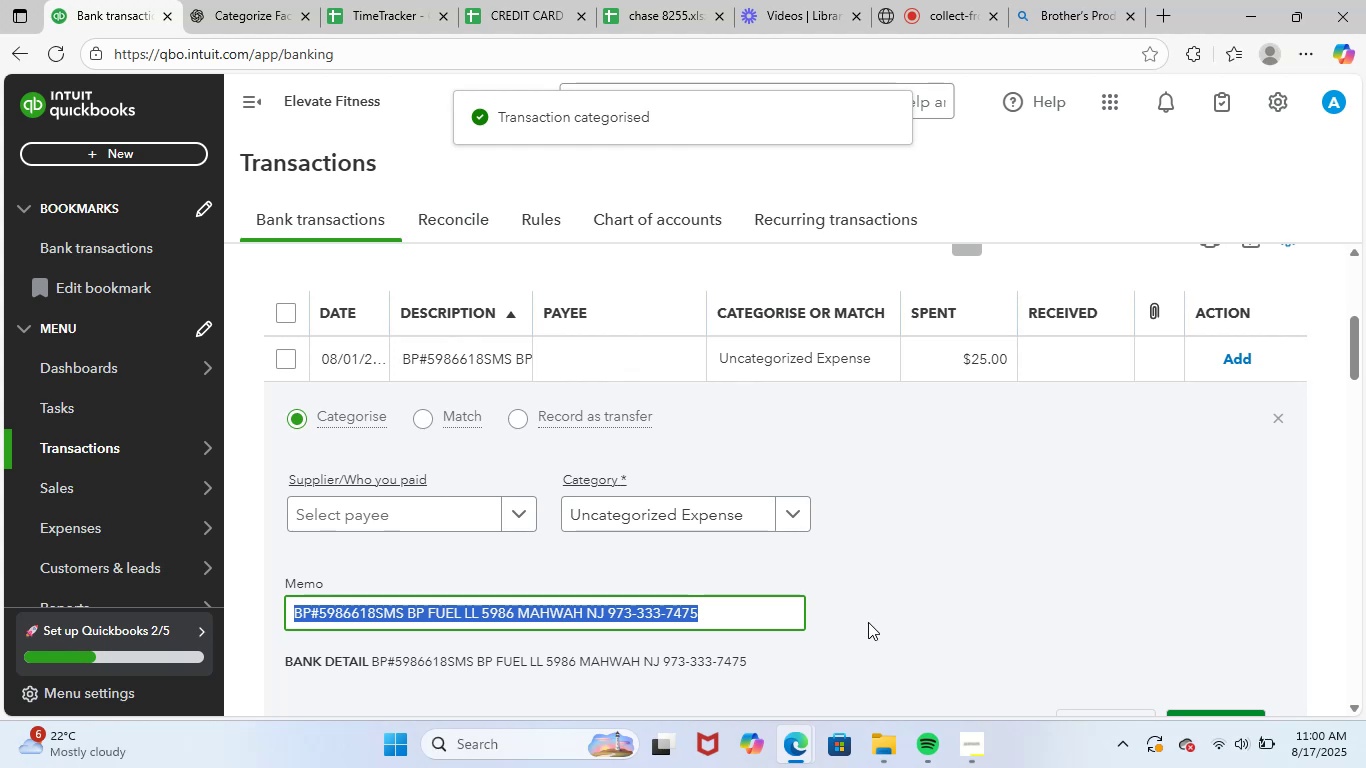 
key(Control+ControlLeft)
 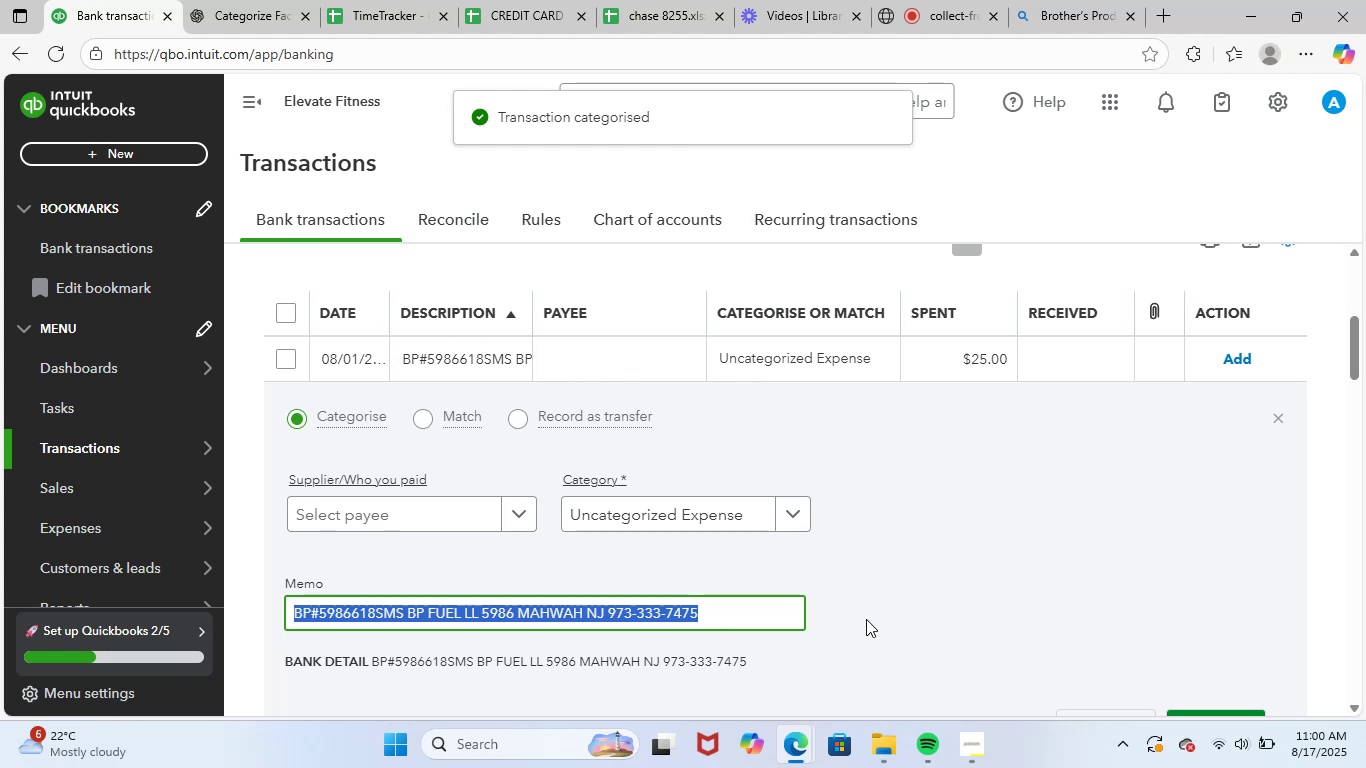 
key(Control+C)
 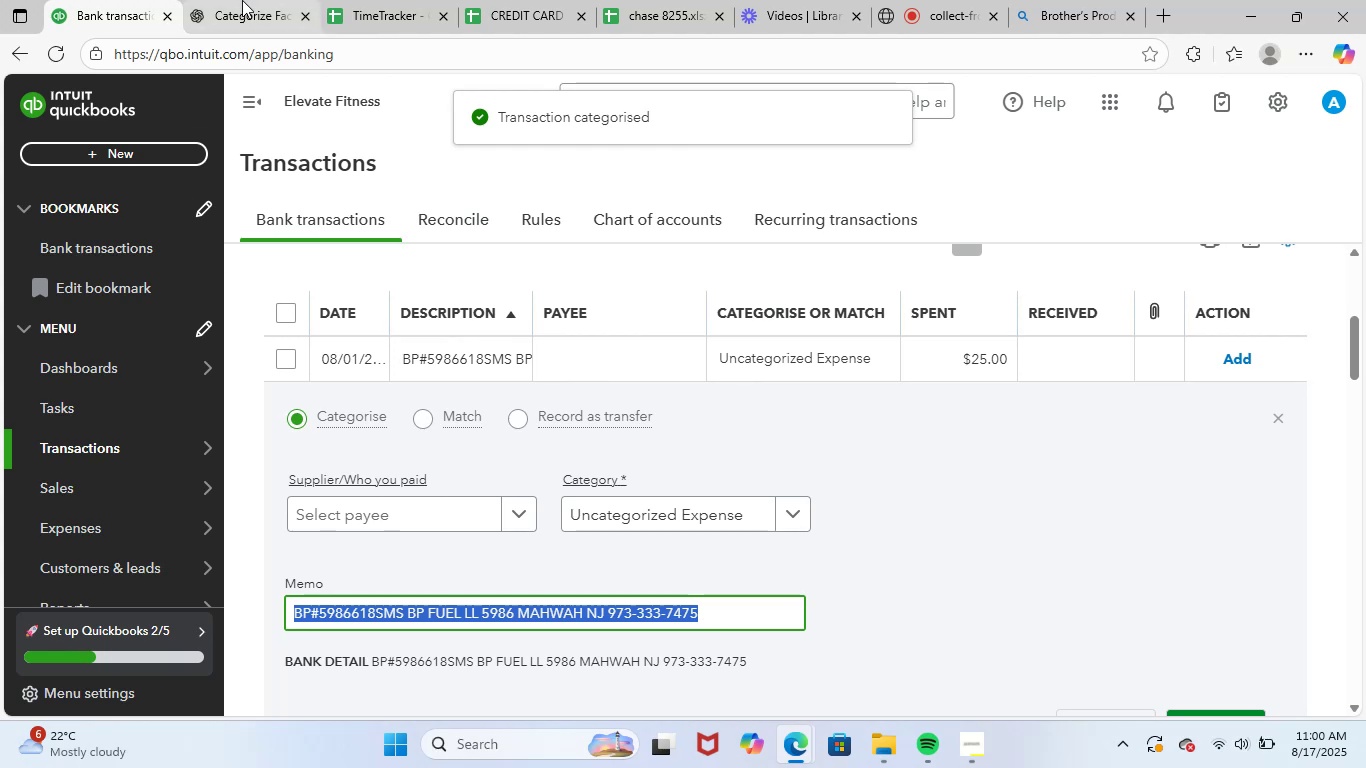 
left_click([242, 0])
 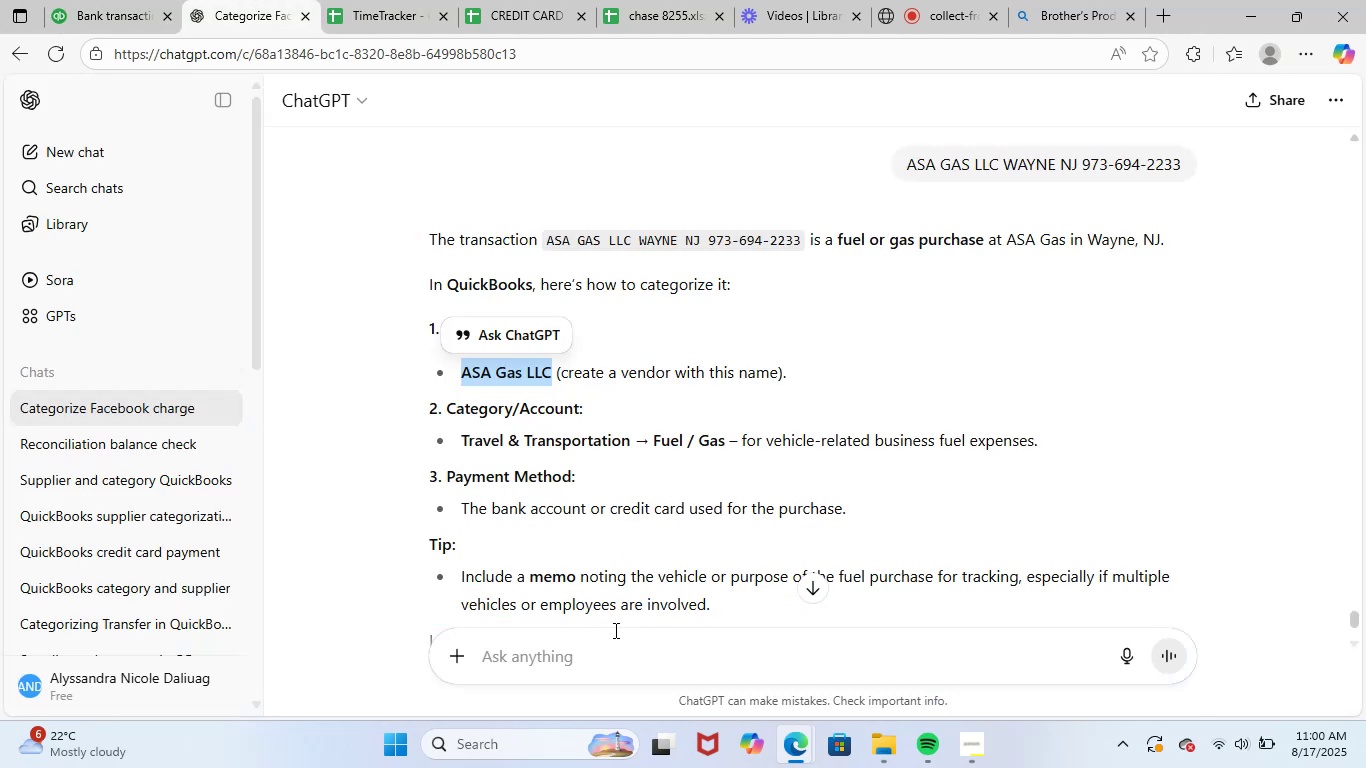 
left_click([606, 662])
 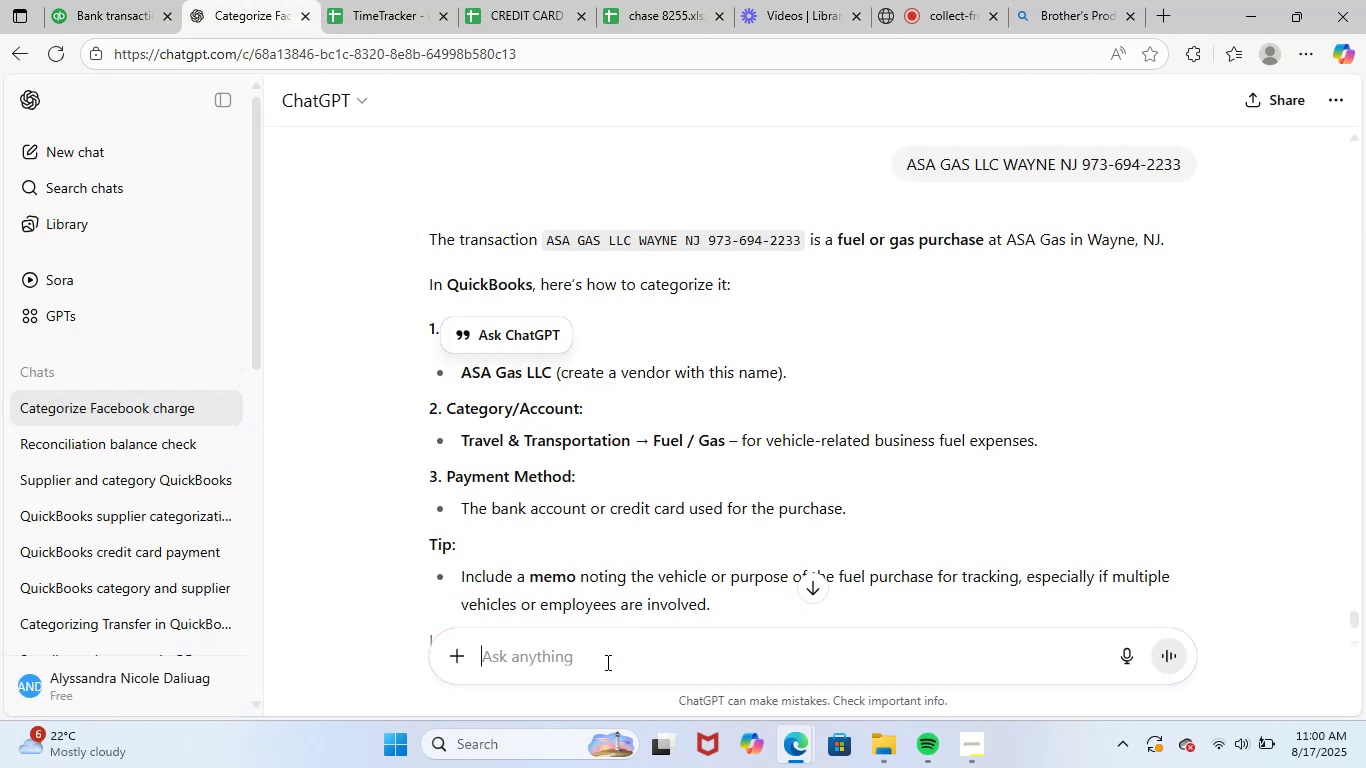 
key(Control+ControlLeft)
 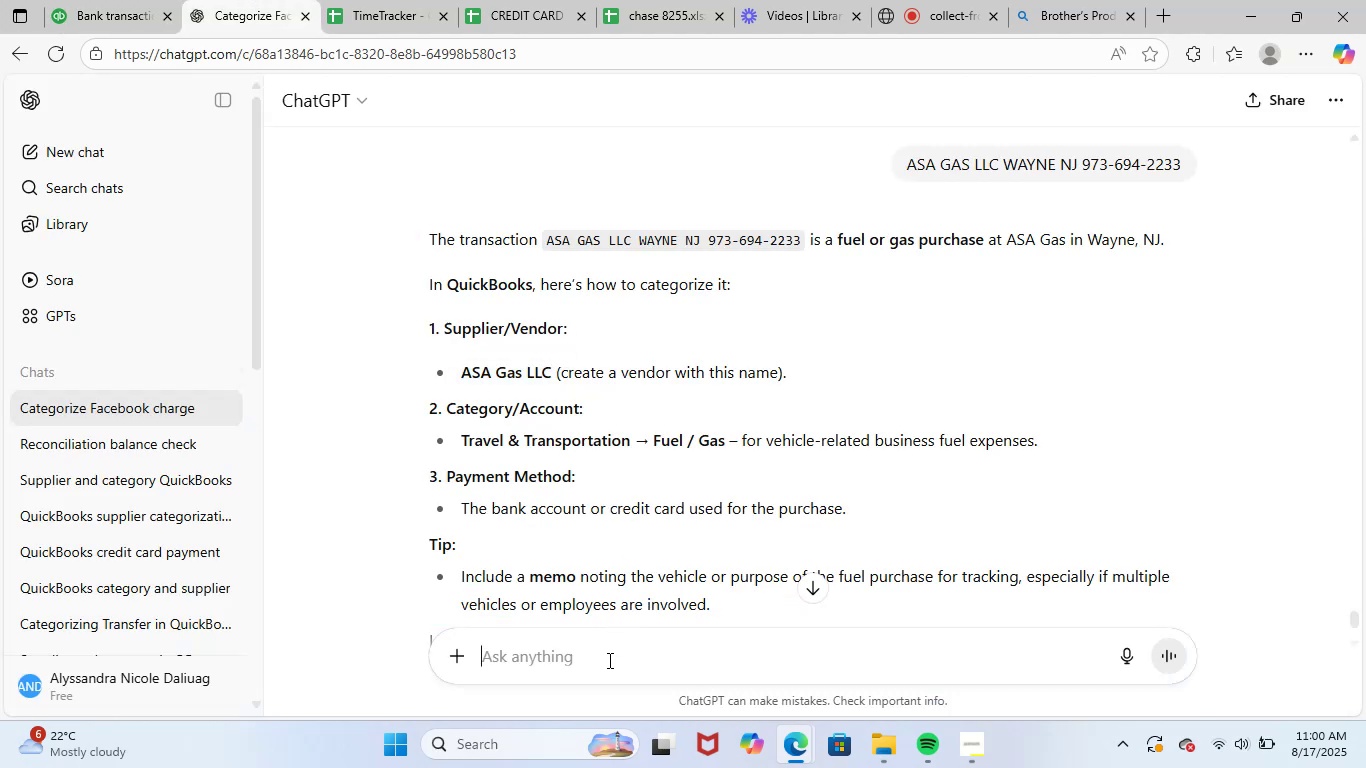 
key(Control+V)
 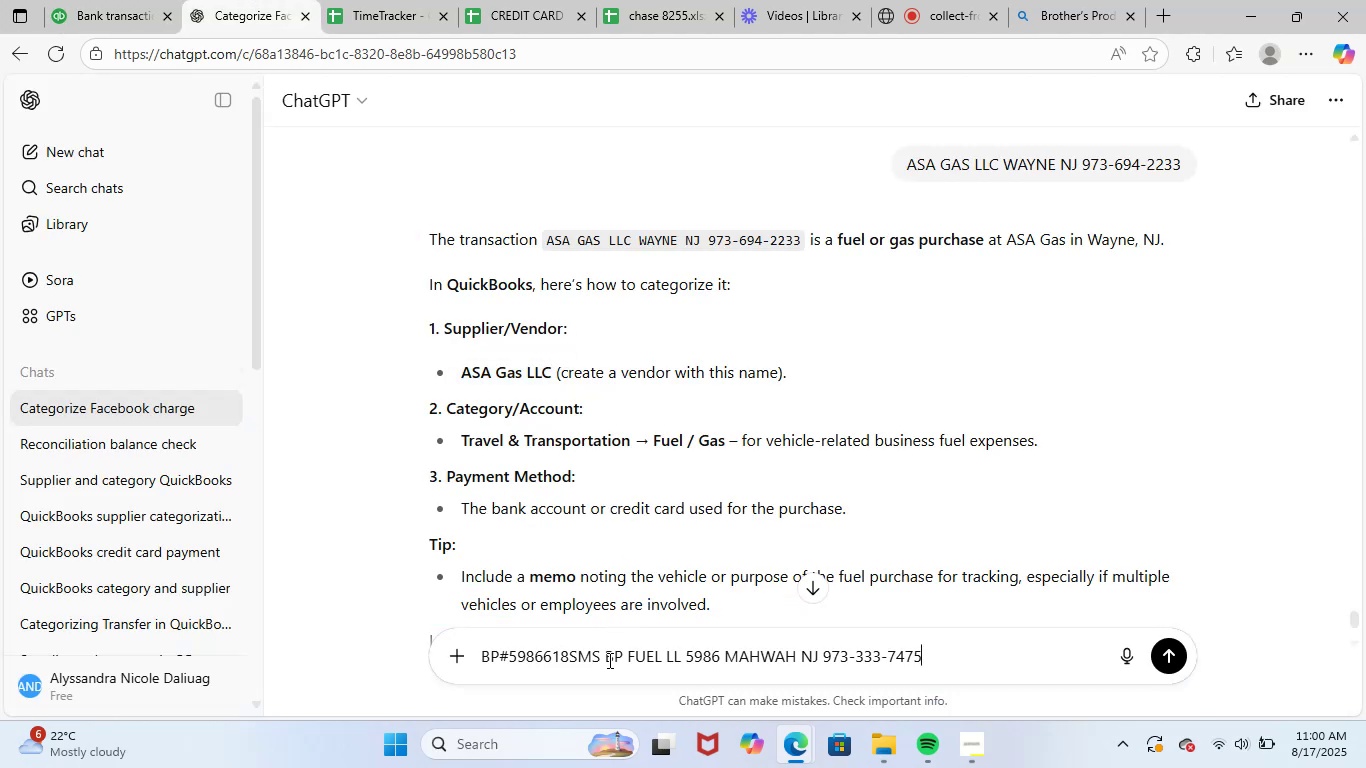 
key(NumpadEnter)
 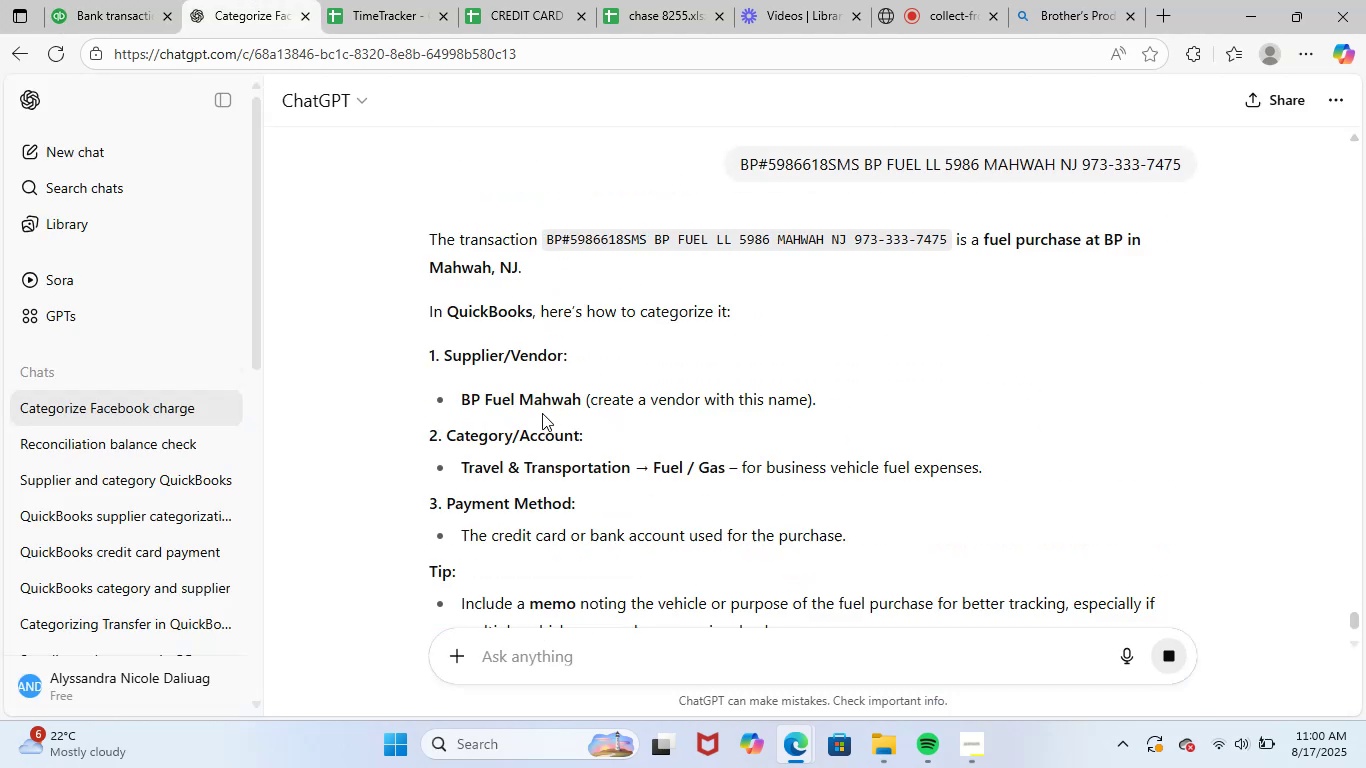 
left_click_drag(start_coordinate=[463, 404], to_coordinate=[582, 395])
 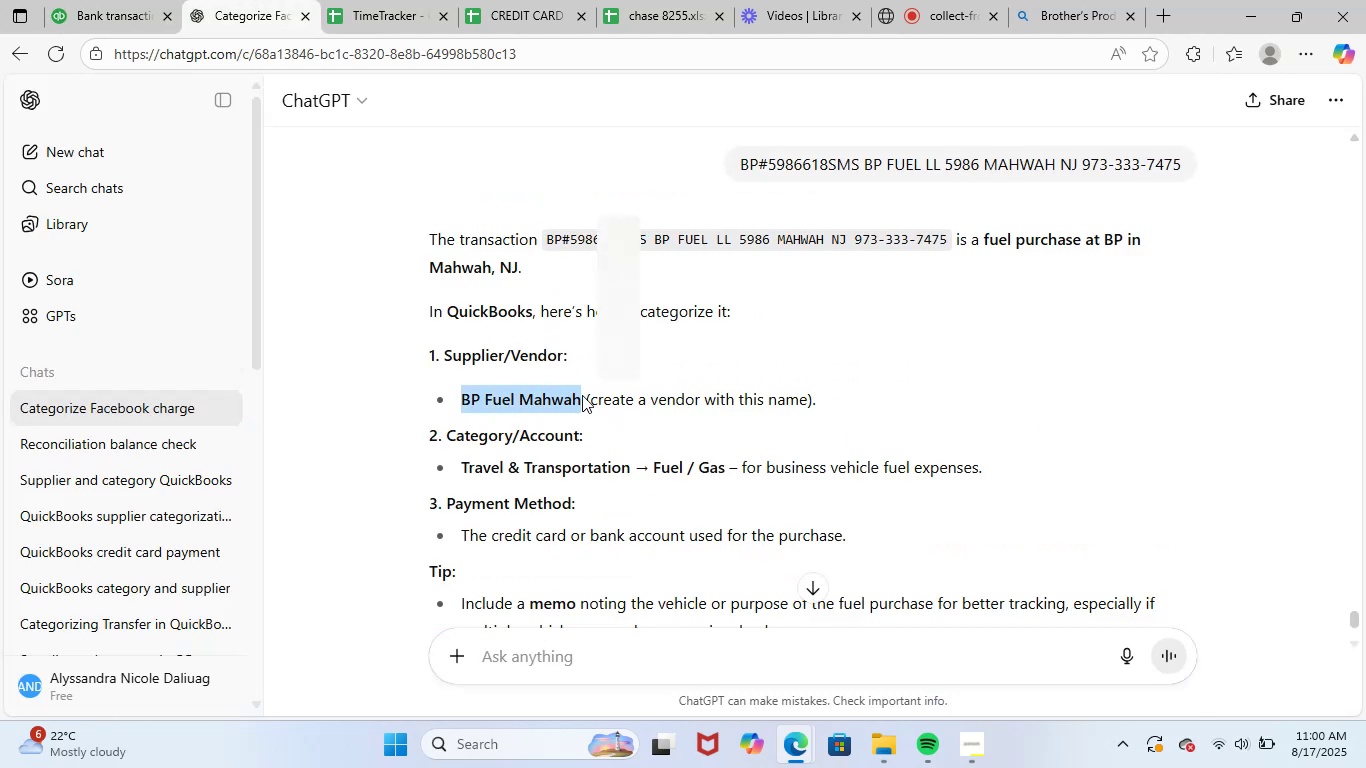 
key(Control+C)
 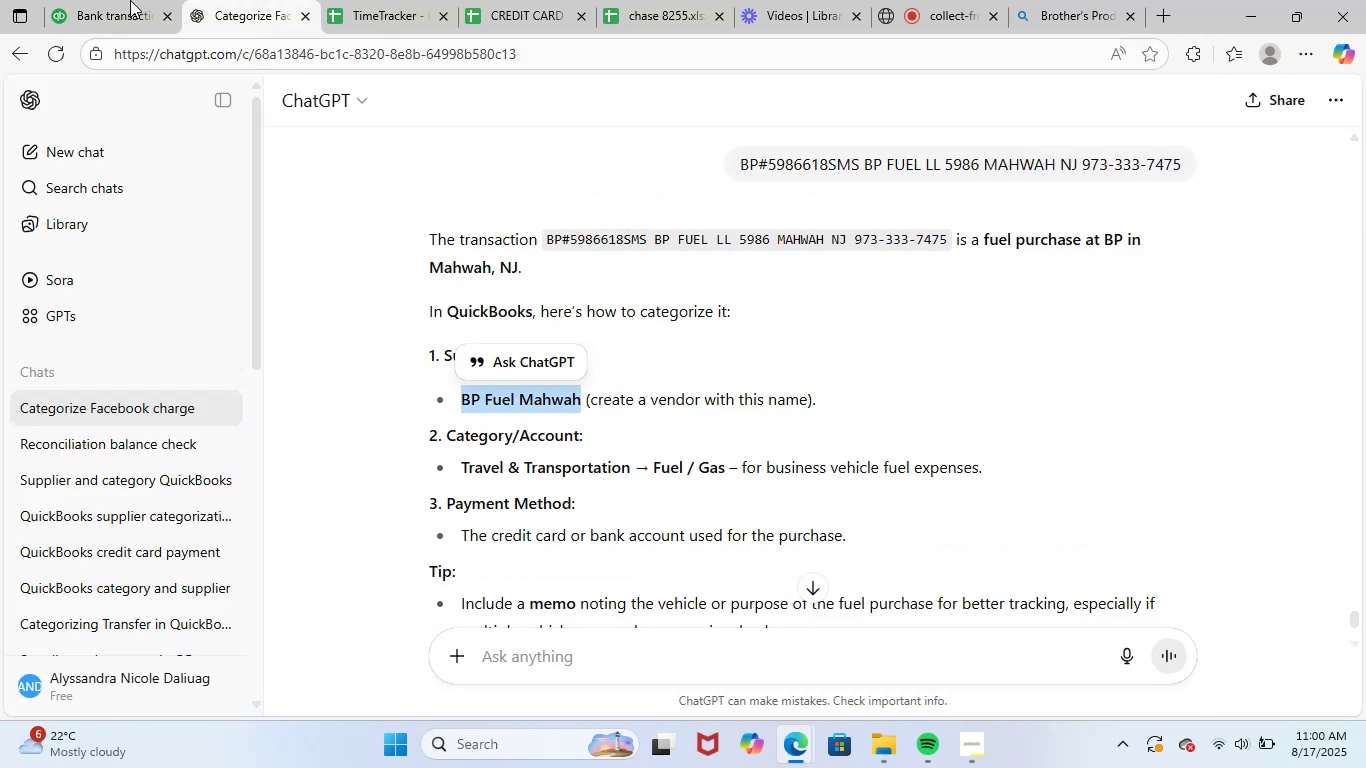 
left_click([99, 0])
 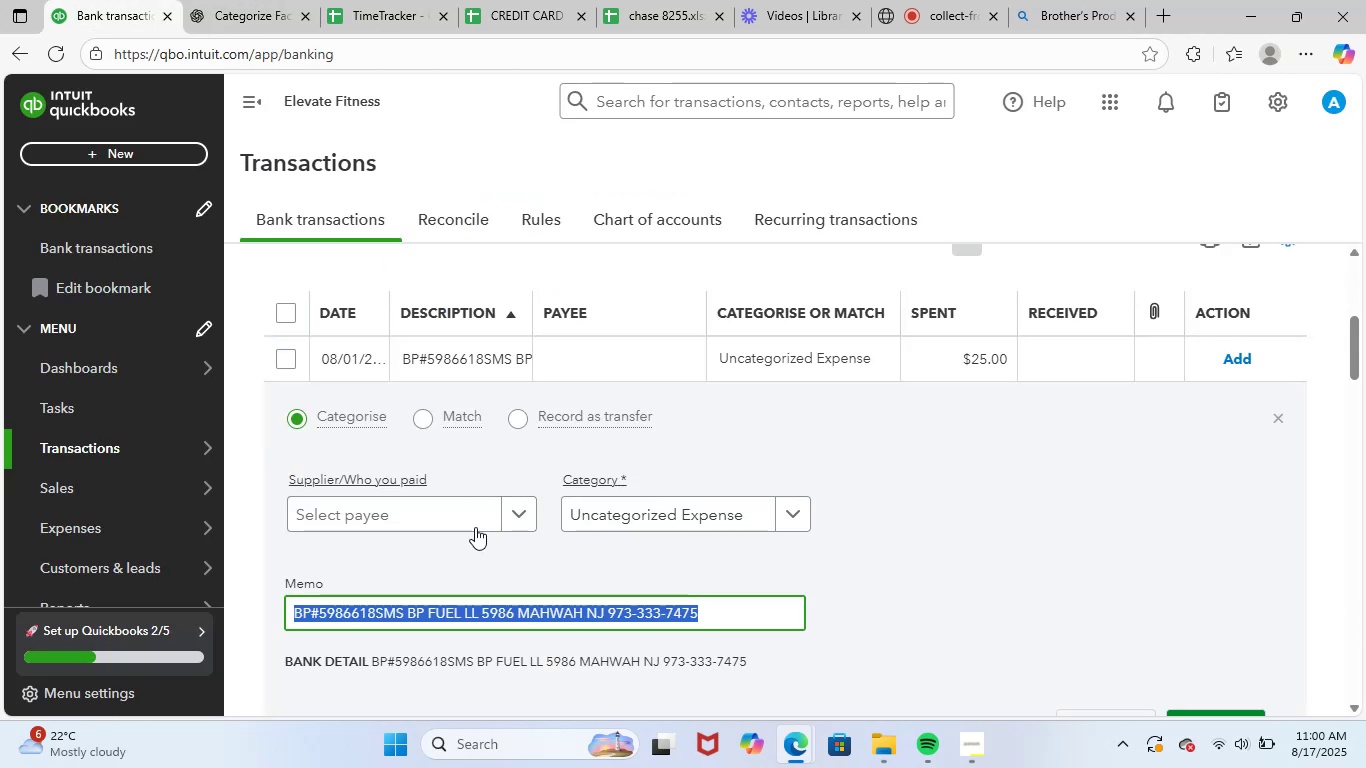 
left_click([469, 515])
 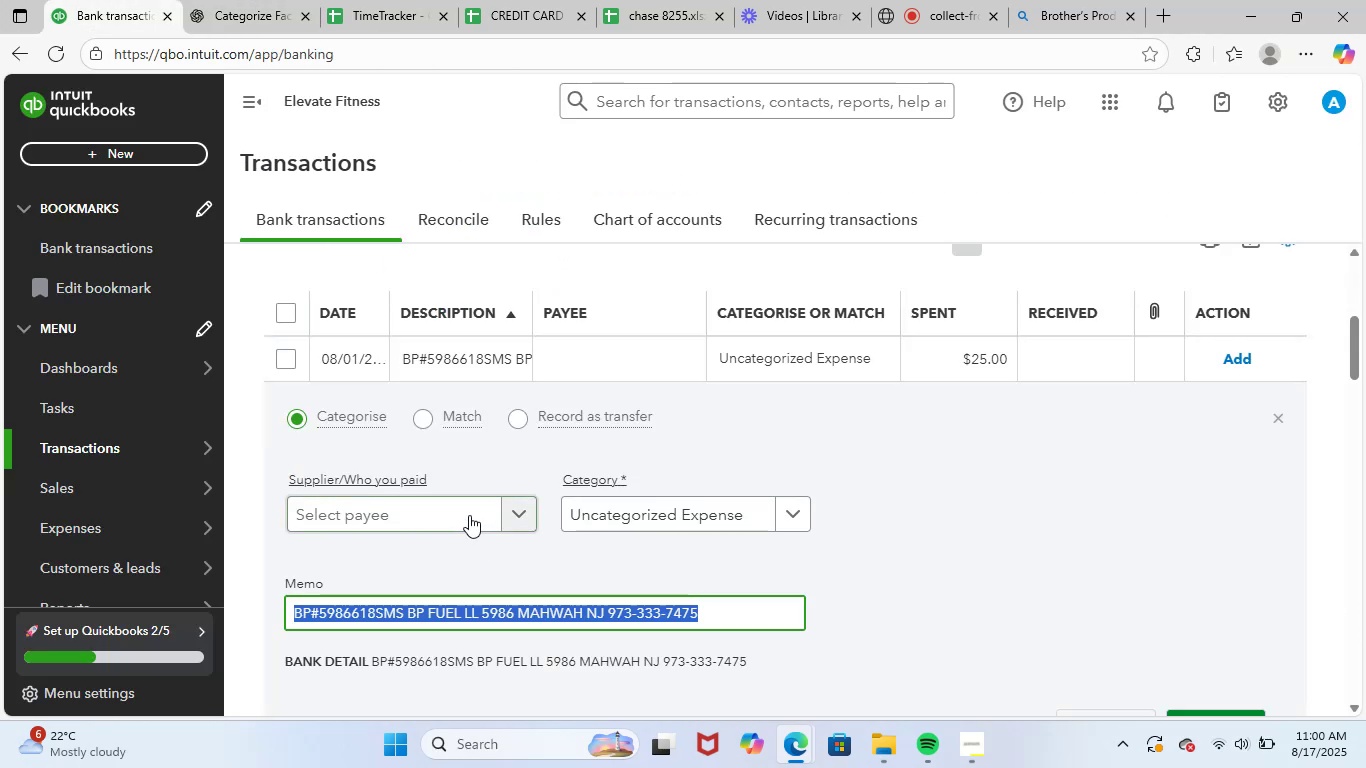 
key(Control+ControlLeft)
 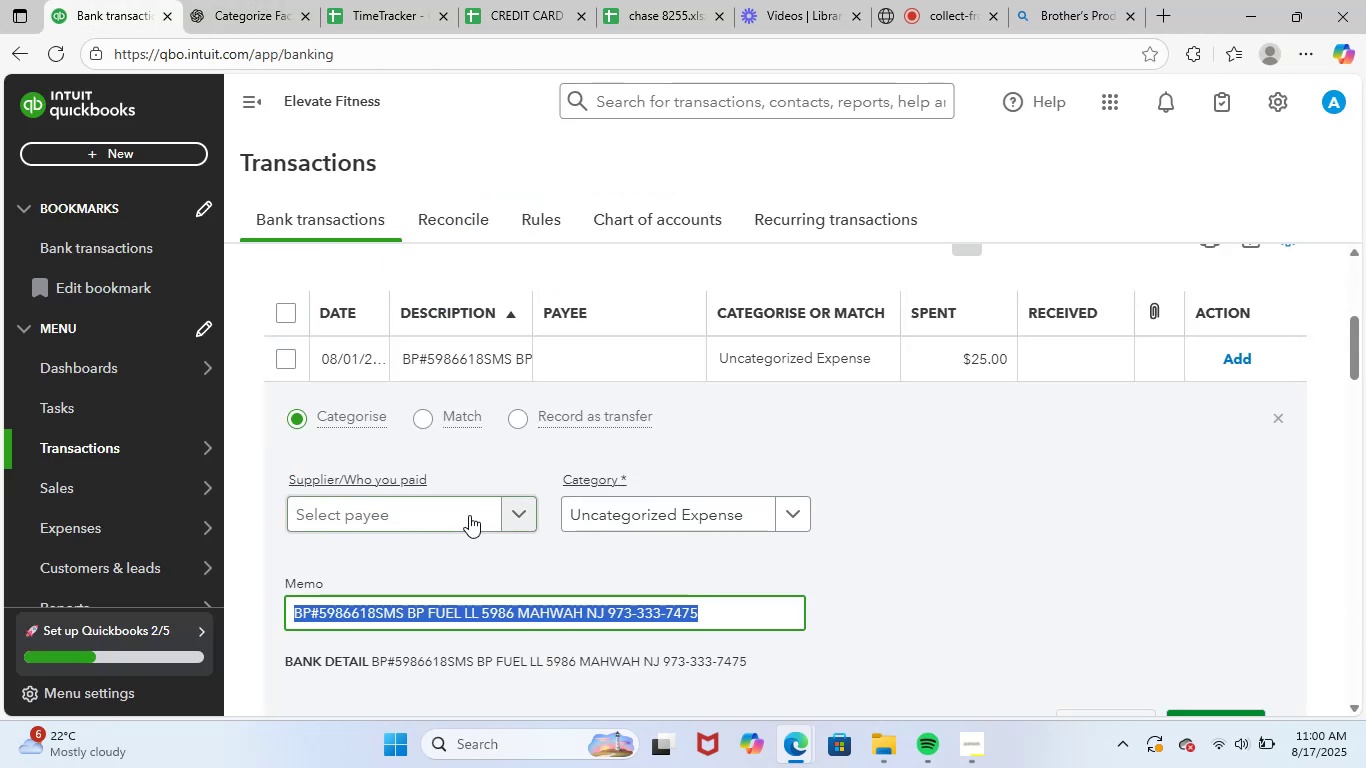 
key(Control+V)
 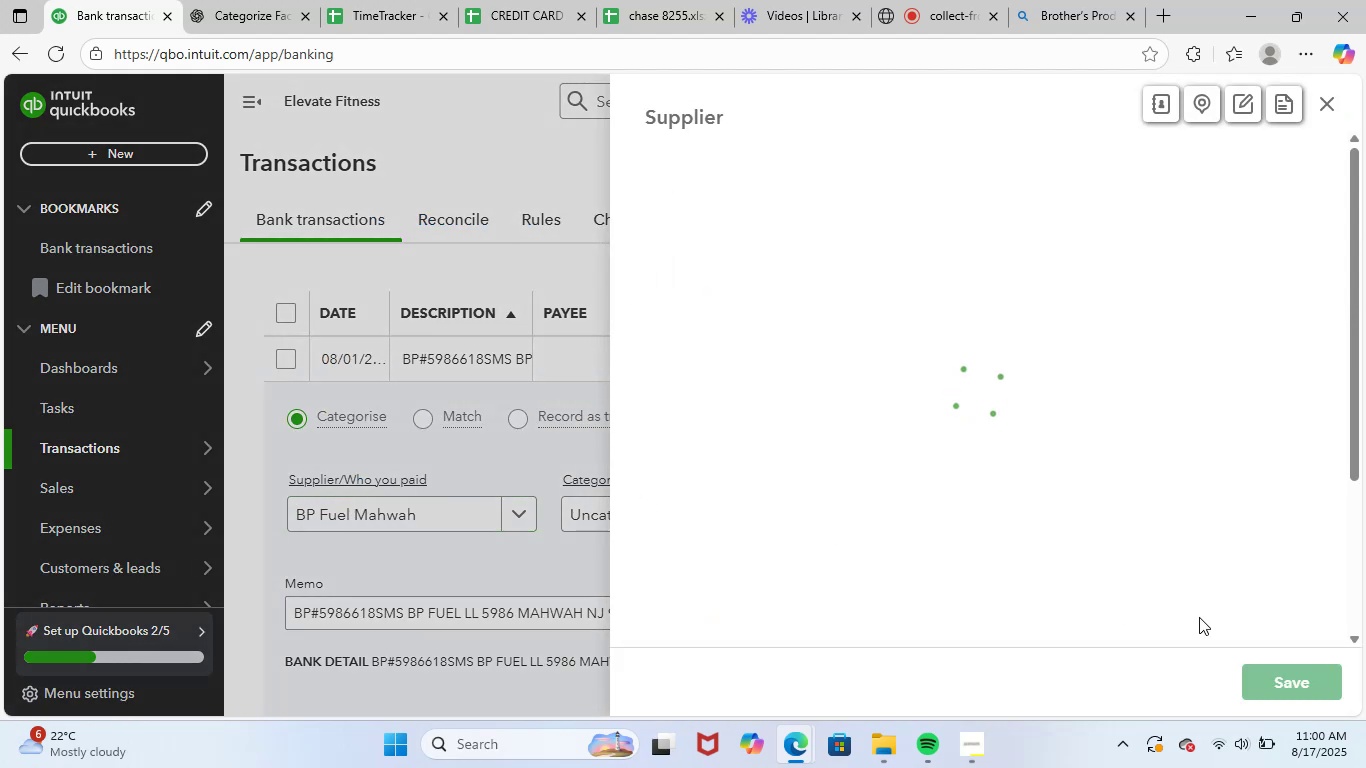 
left_click([1270, 685])
 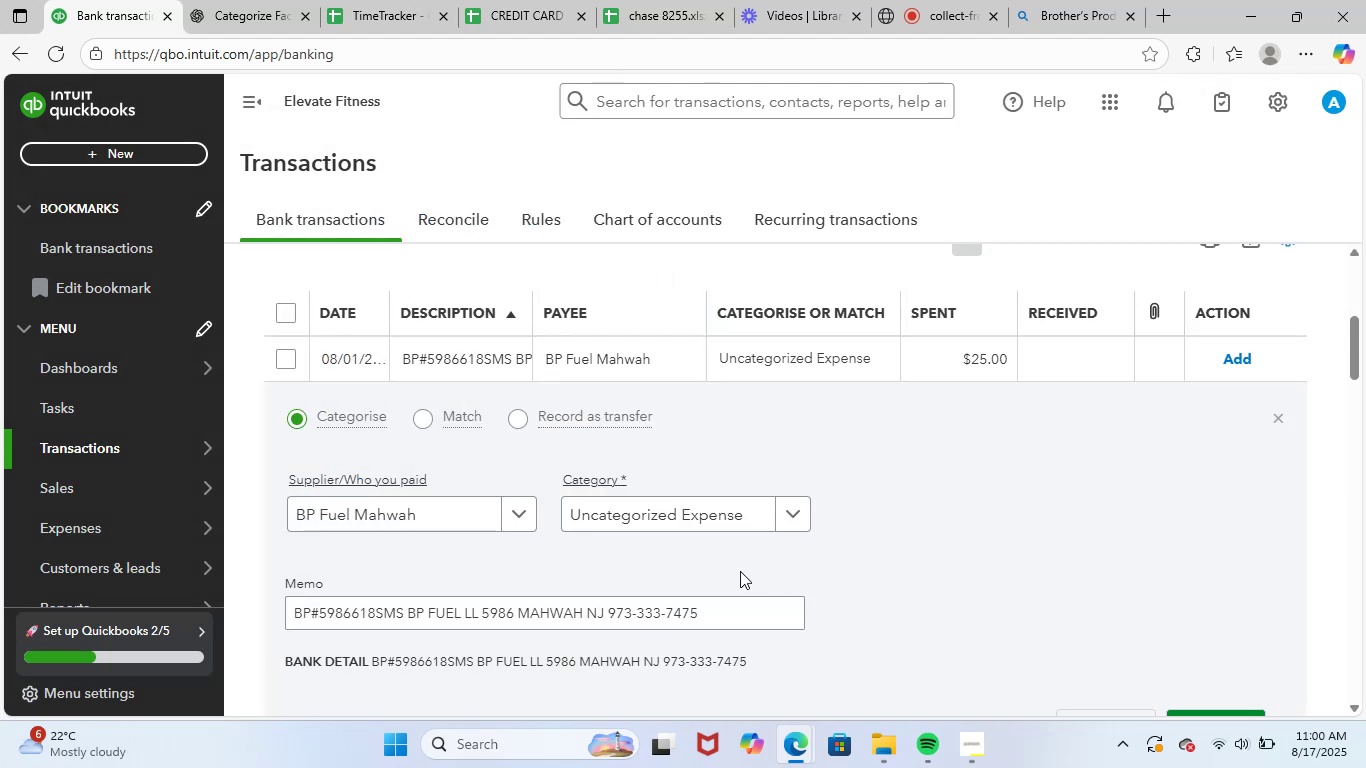 
left_click([708, 519])
 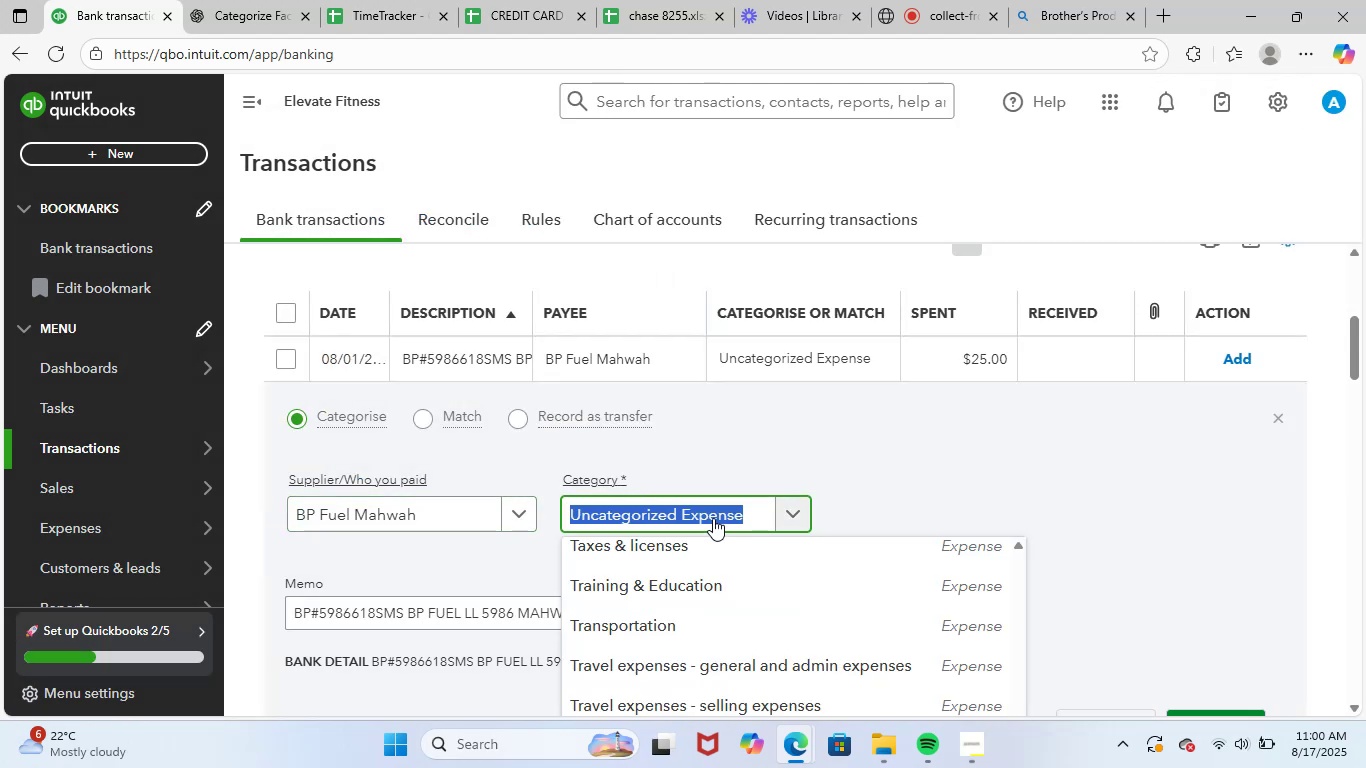 
type(gas)
 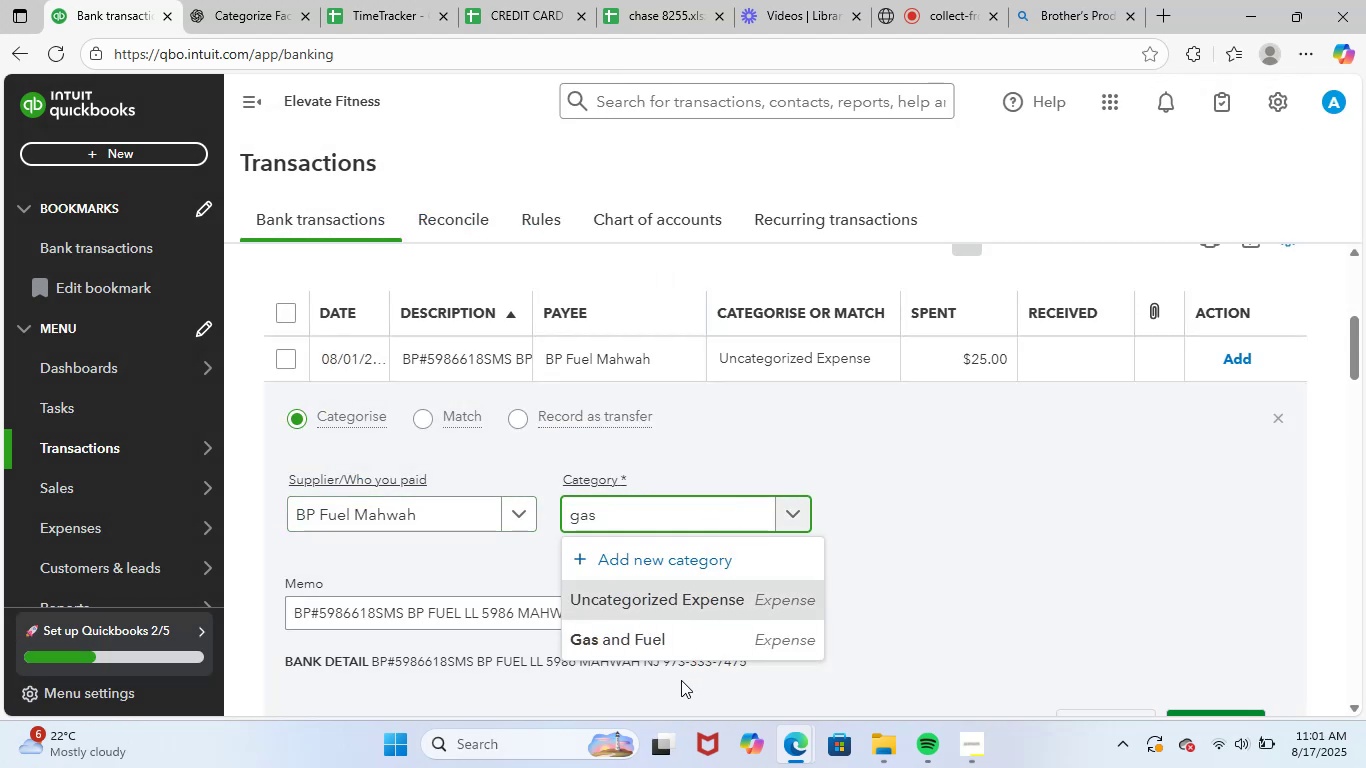 
left_click([717, 638])
 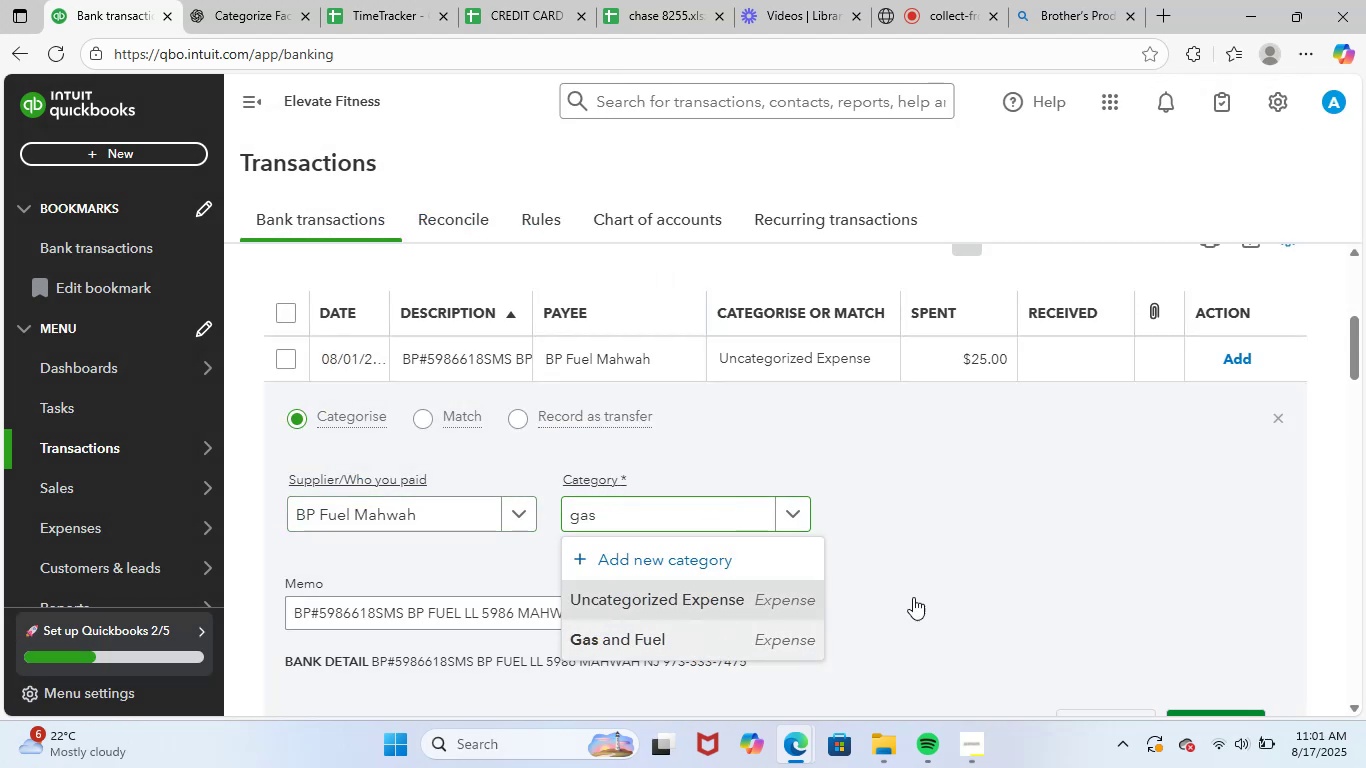 
scroll: coordinate [965, 572], scroll_direction: down, amount: 2.0
 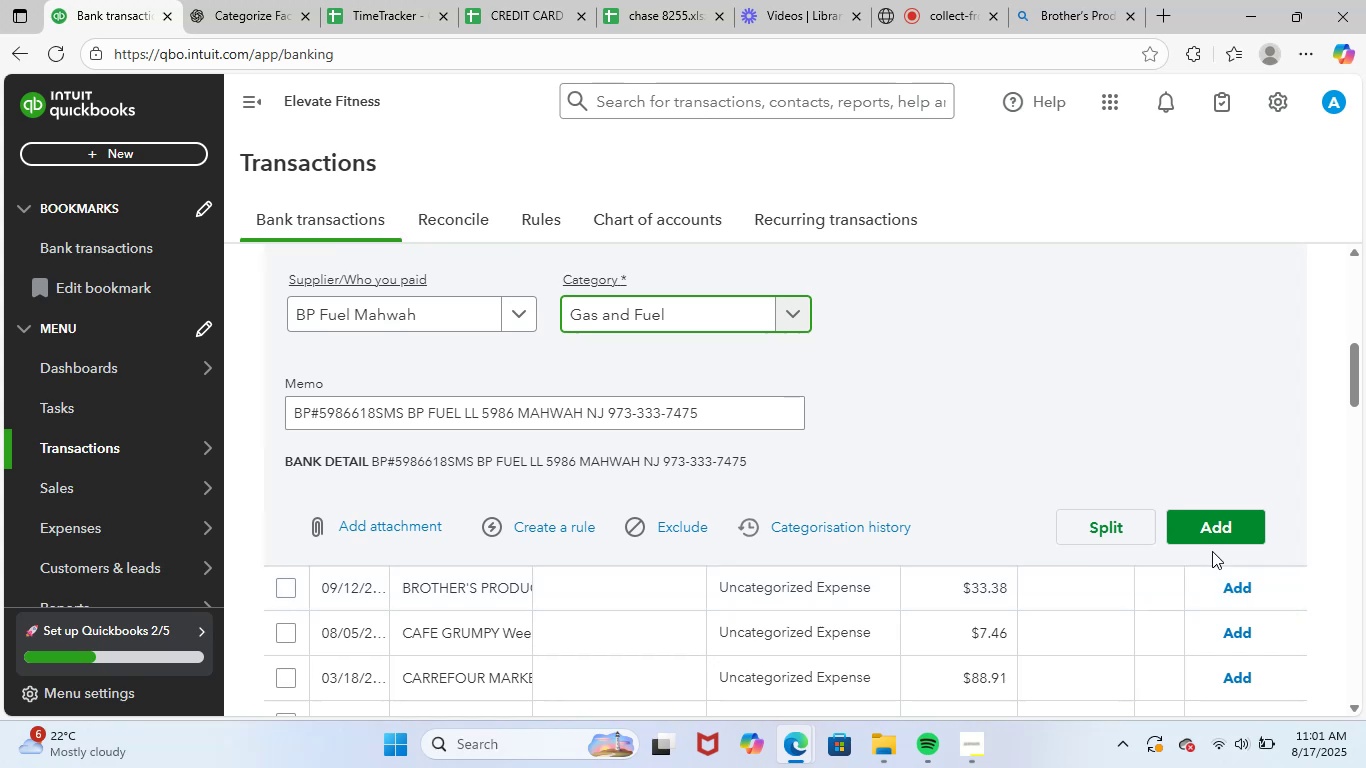 
left_click([1230, 530])
 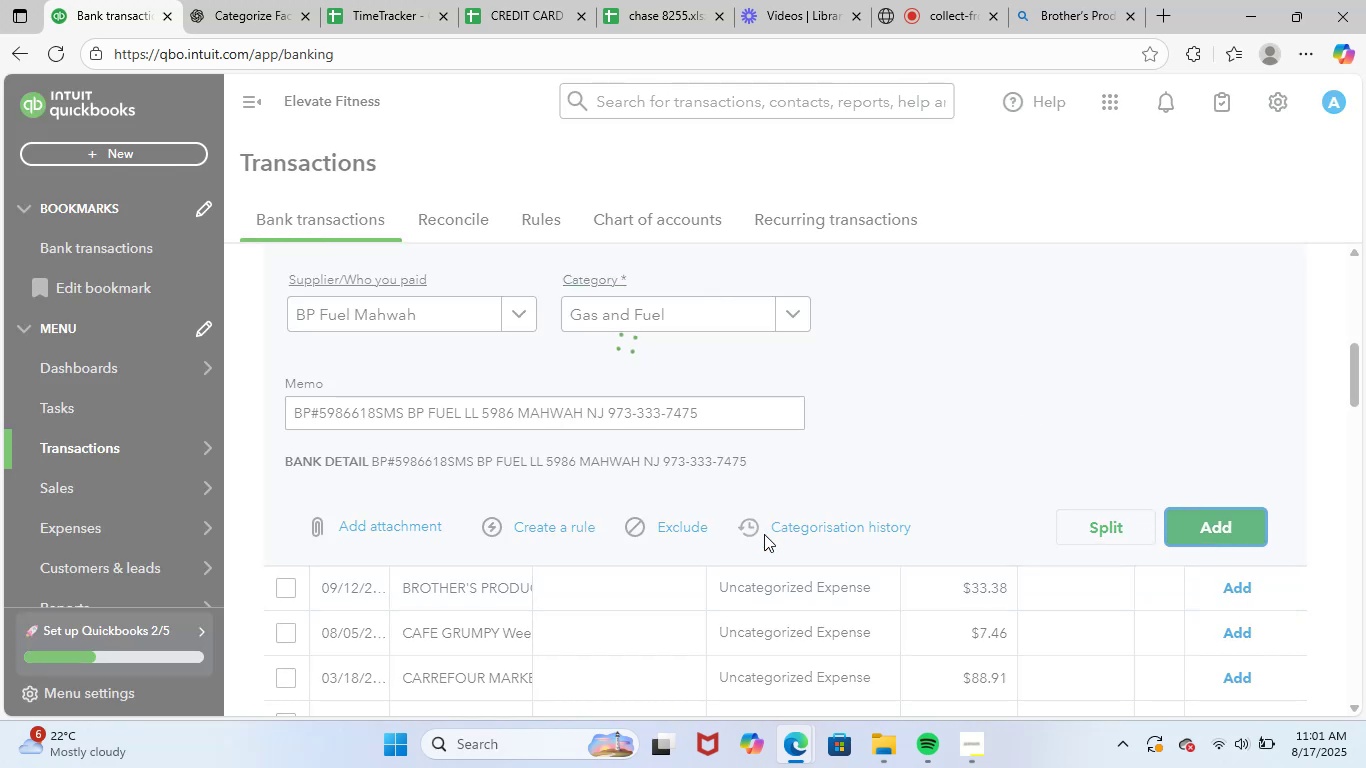 
scroll: coordinate [498, 564], scroll_direction: up, amount: 2.0
 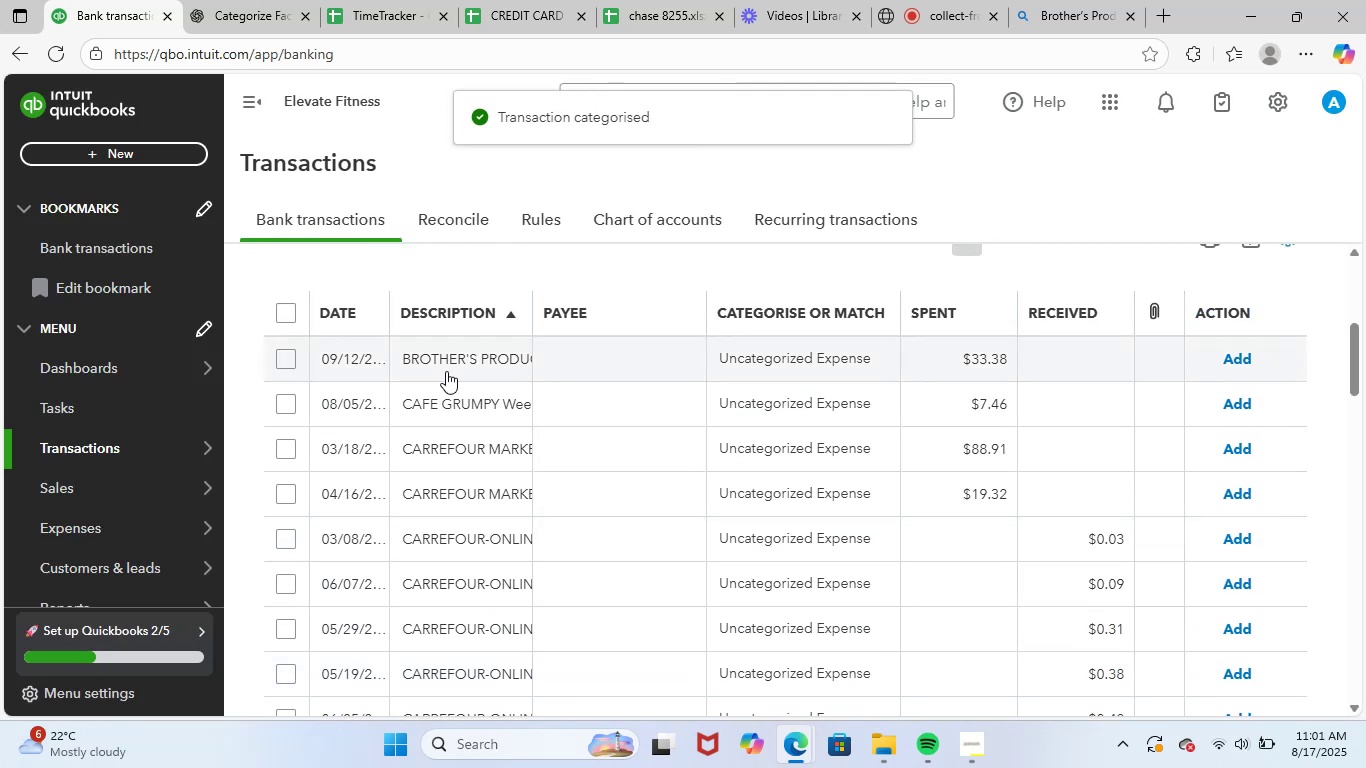 
left_click([453, 358])
 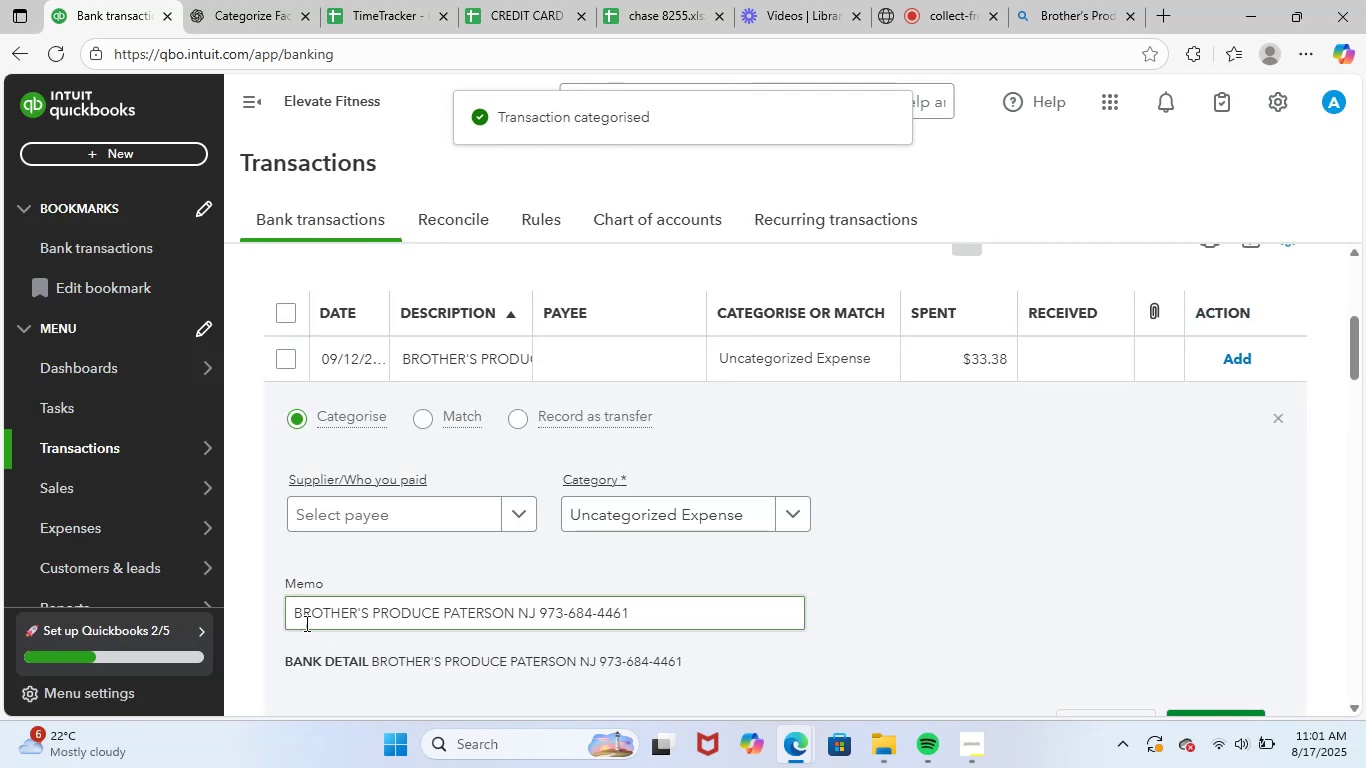 
left_click_drag(start_coordinate=[280, 607], to_coordinate=[623, 605])
 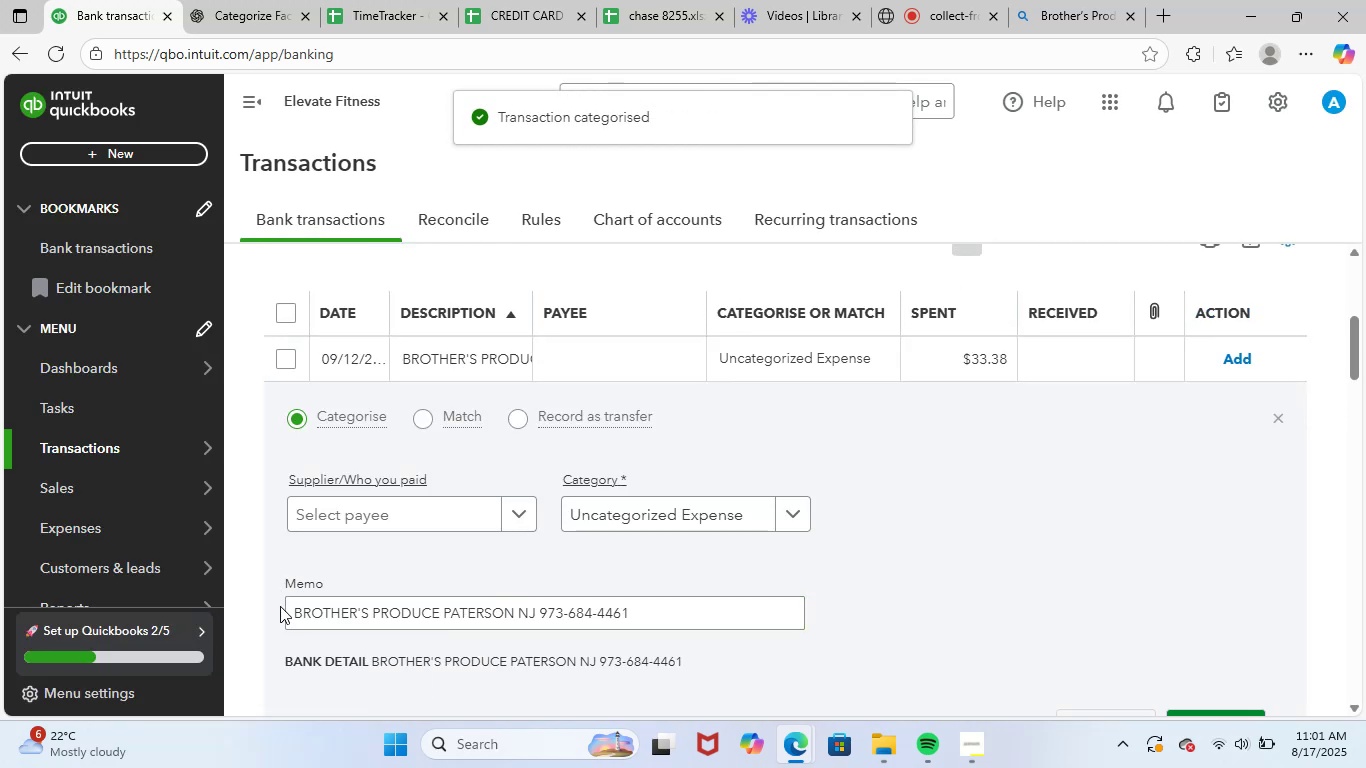 
left_click_drag(start_coordinate=[291, 610], to_coordinate=[835, 601])
 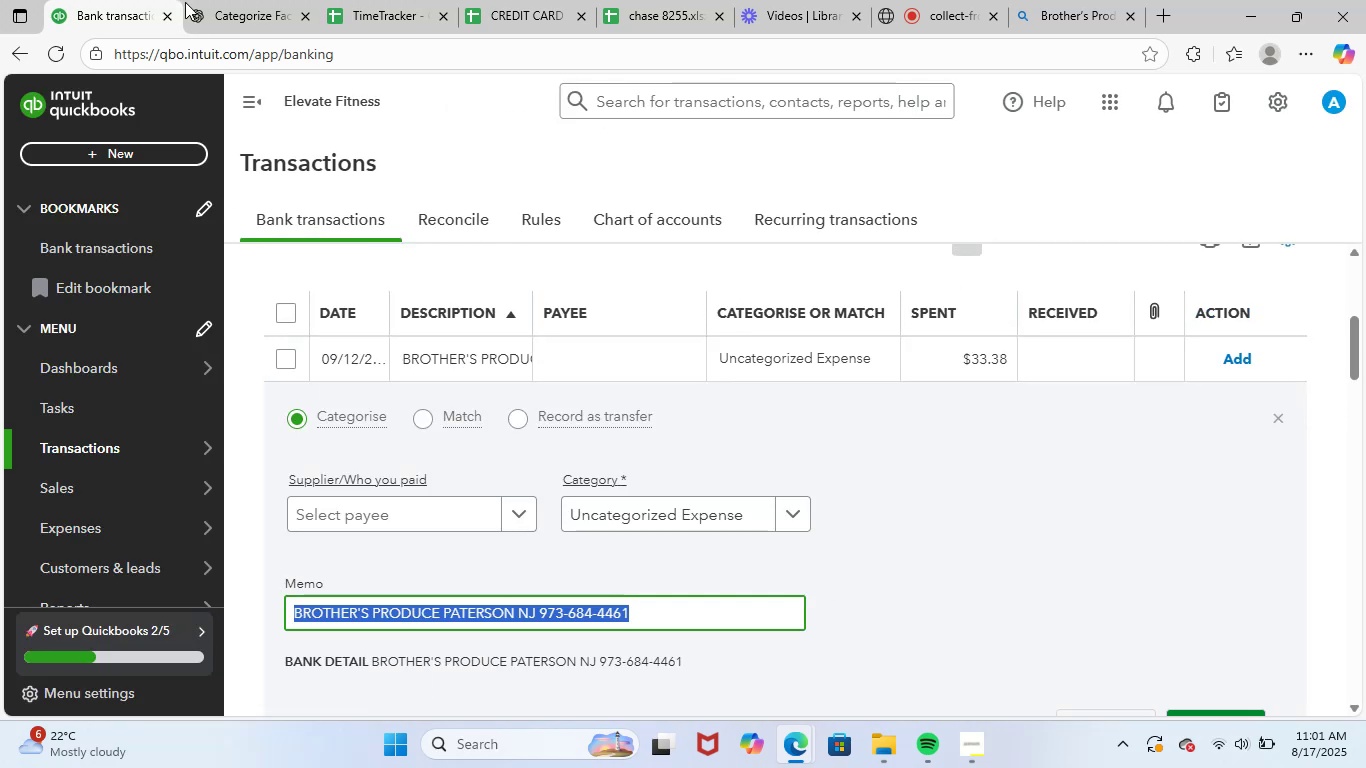 
key(Control+ControlLeft)
 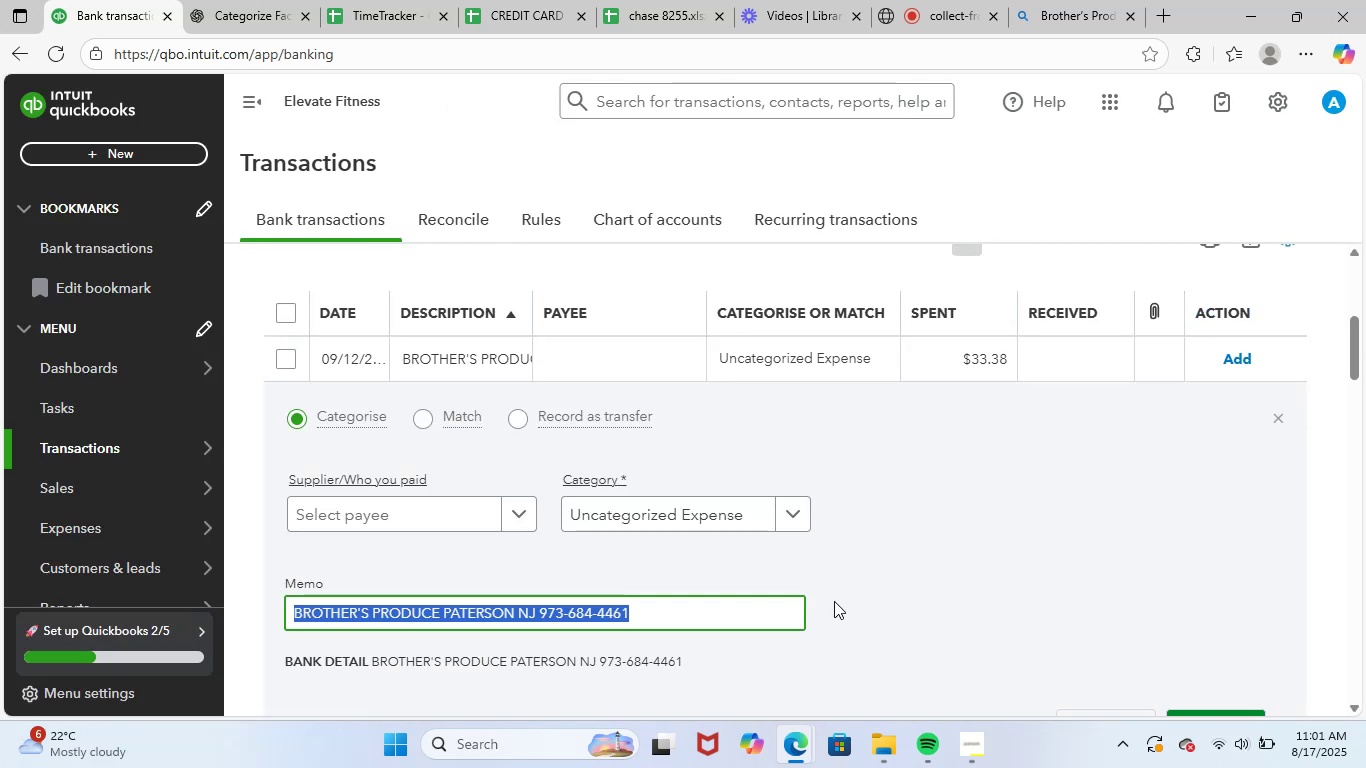 
key(Control+C)
 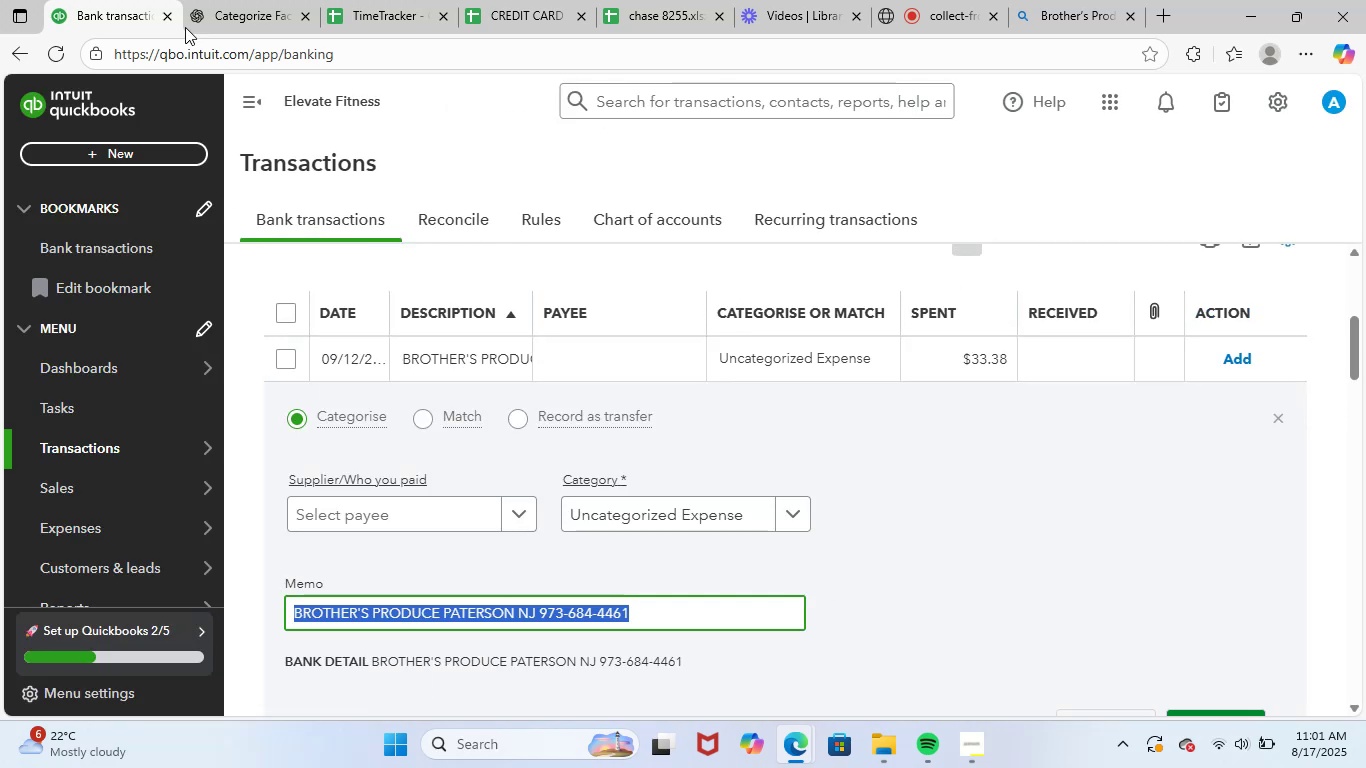 
left_click_drag(start_coordinate=[218, 0], to_coordinate=[224, 0])
 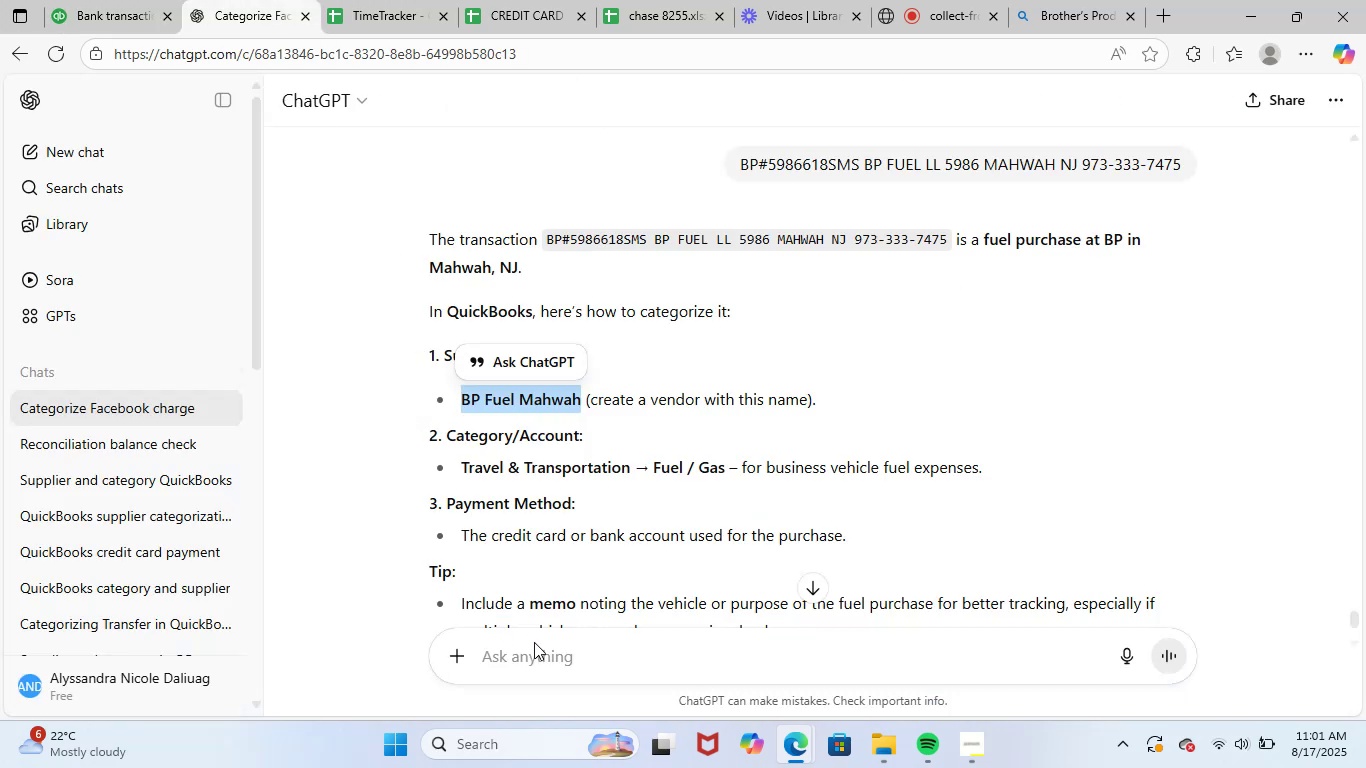 
key(Control+ControlLeft)
 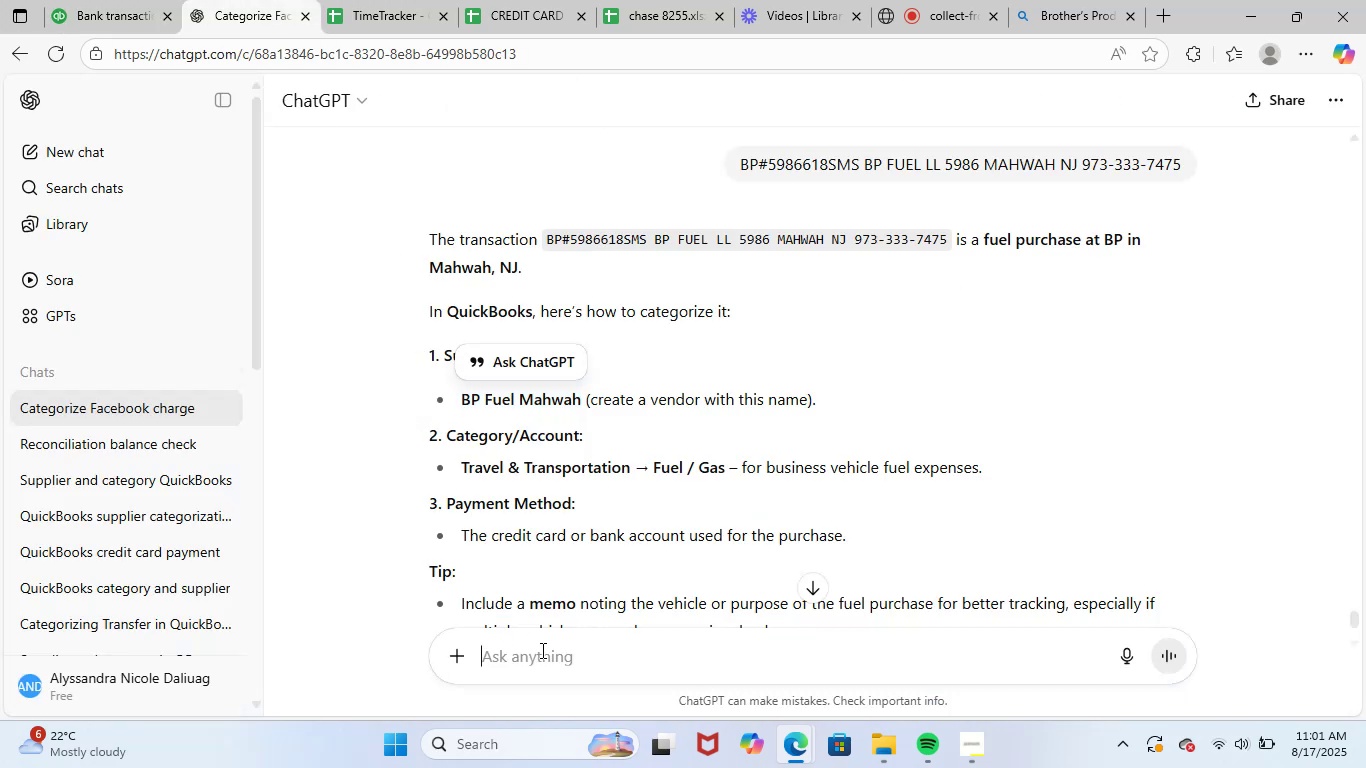 
left_click([541, 650])
 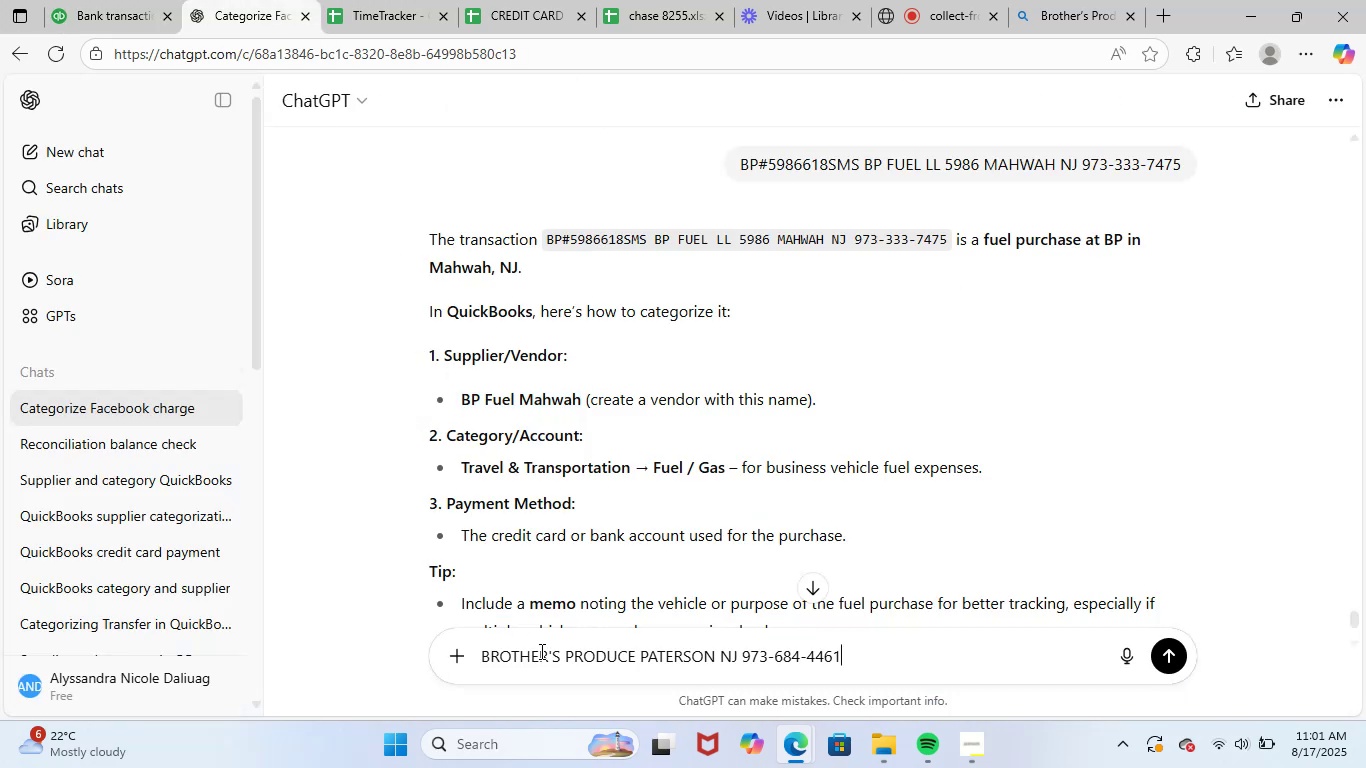 
key(Control+V)
 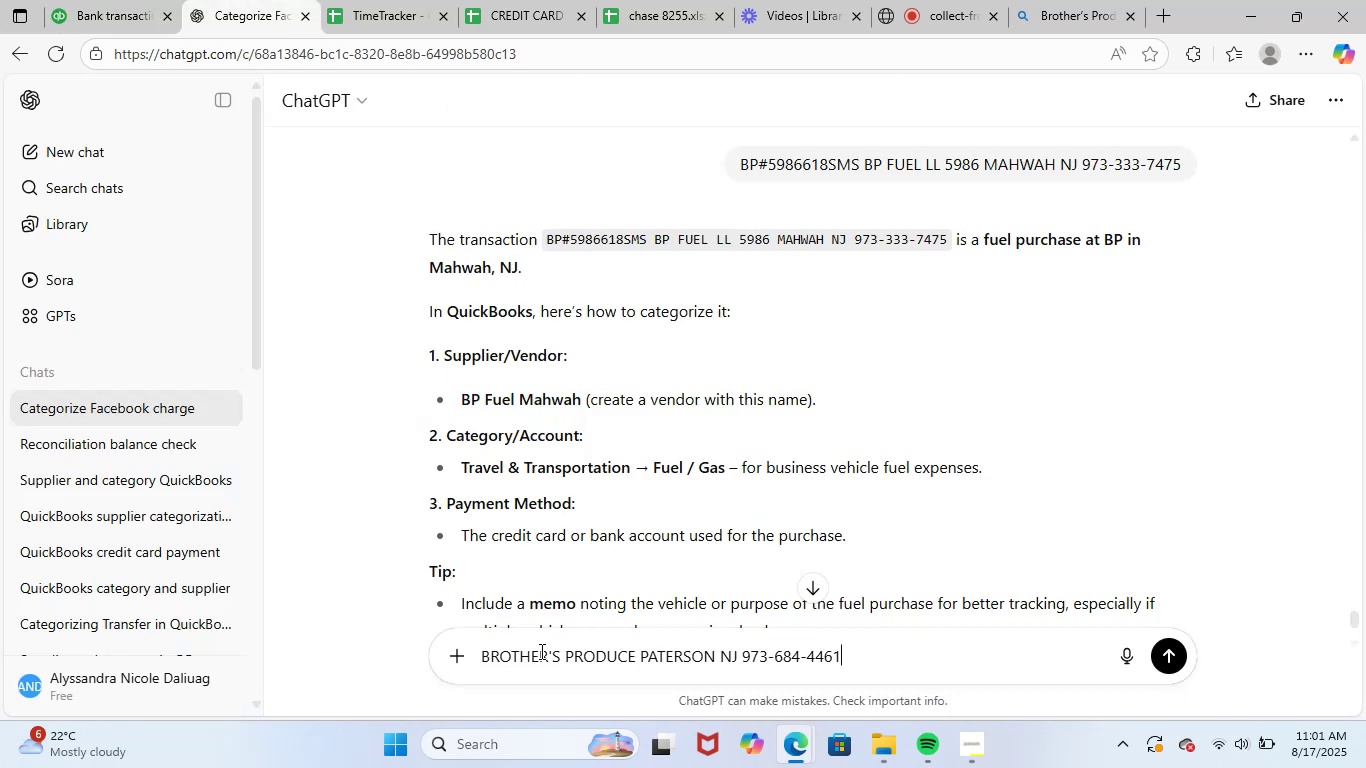 
key(NumpadEnter)
 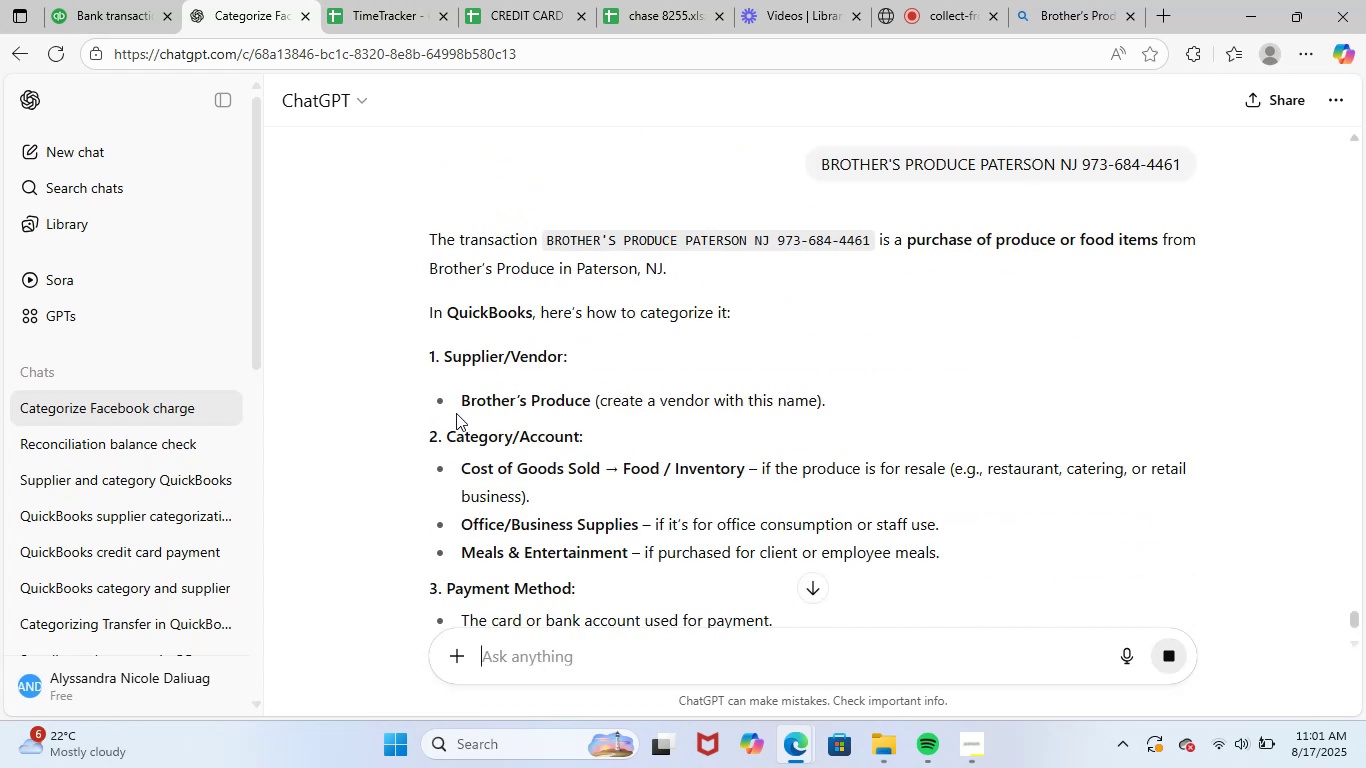 
left_click_drag(start_coordinate=[460, 400], to_coordinate=[588, 405])
 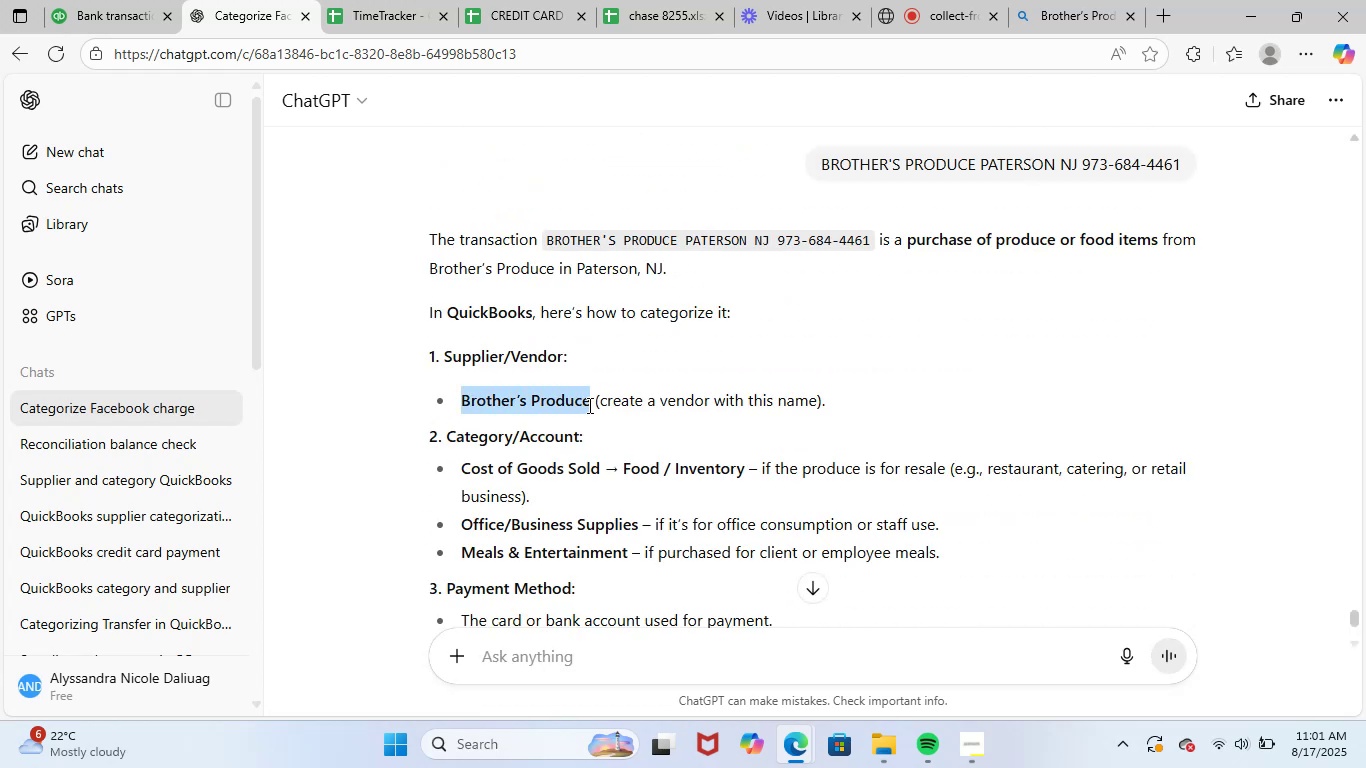 
key(Control+ControlLeft)
 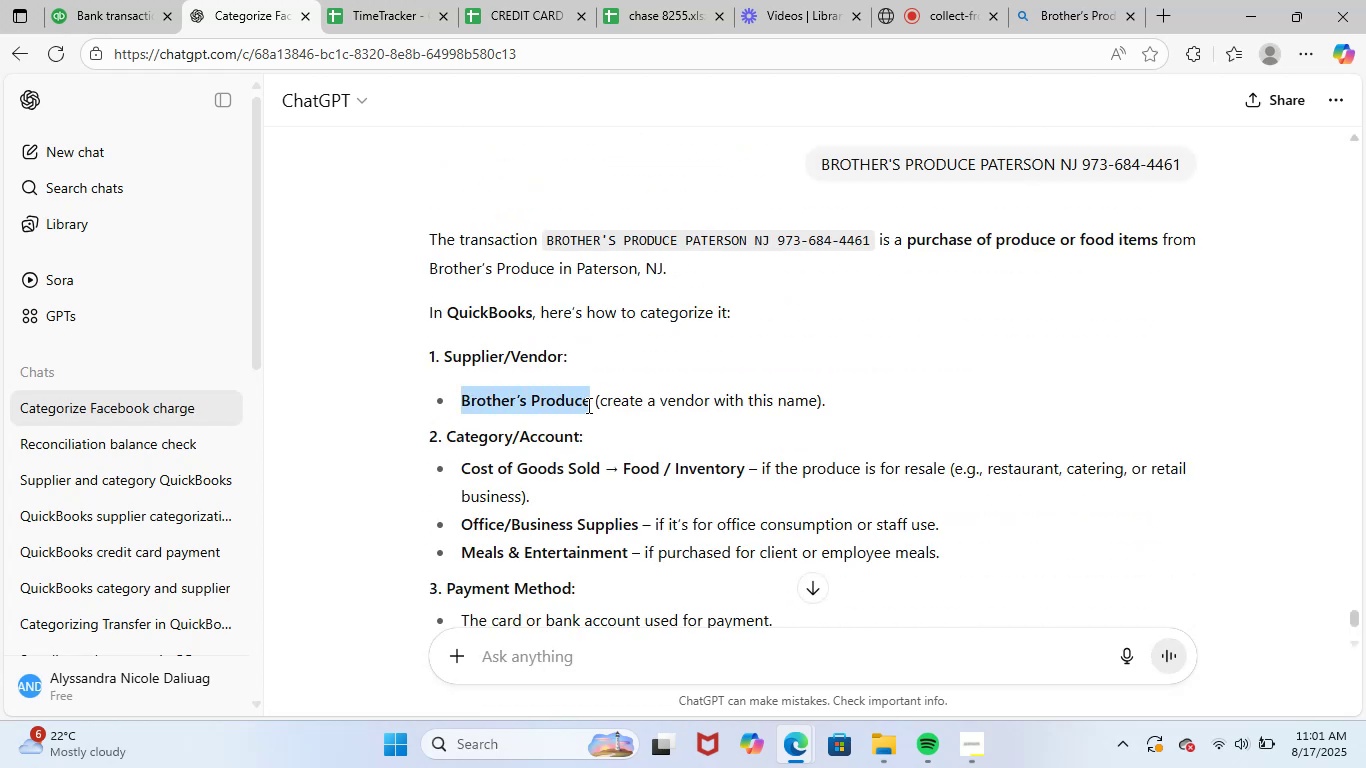 
key(Control+C)
 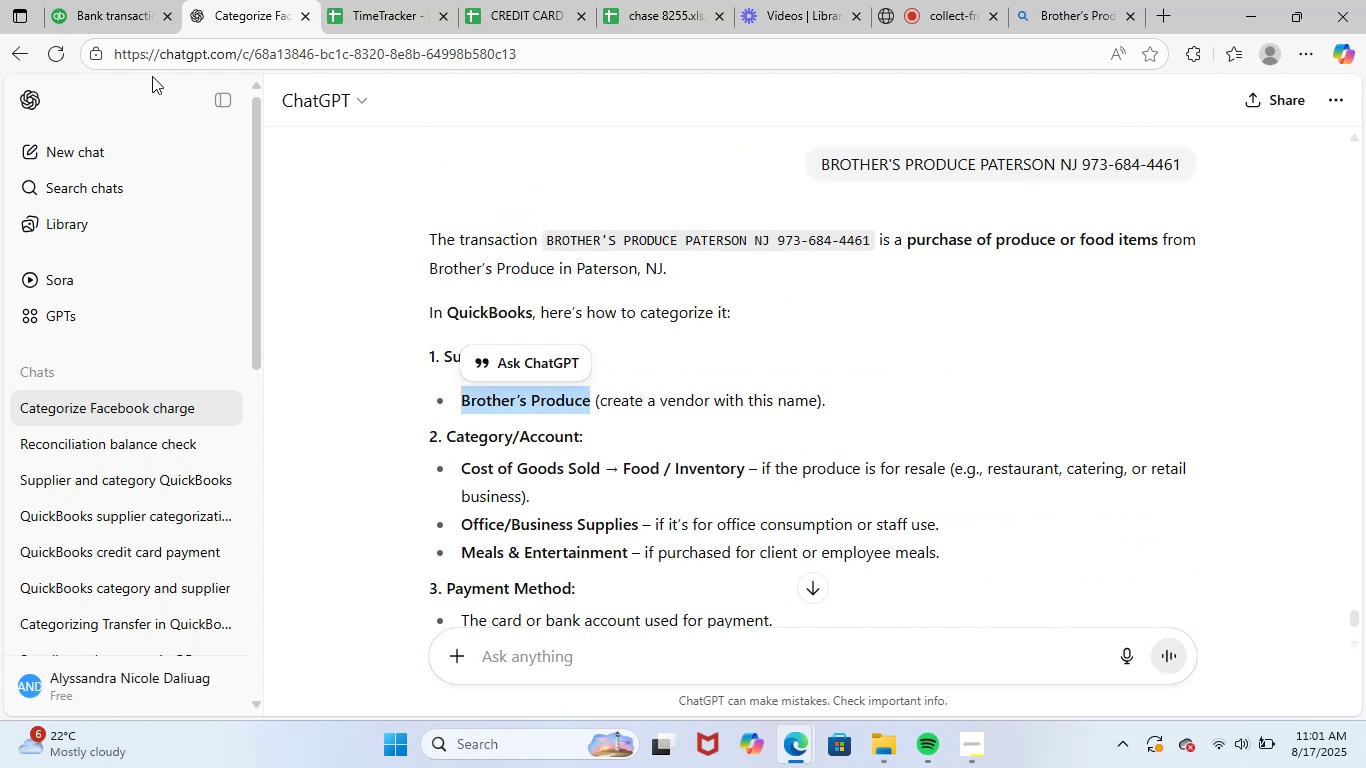 
left_click([118, 0])
 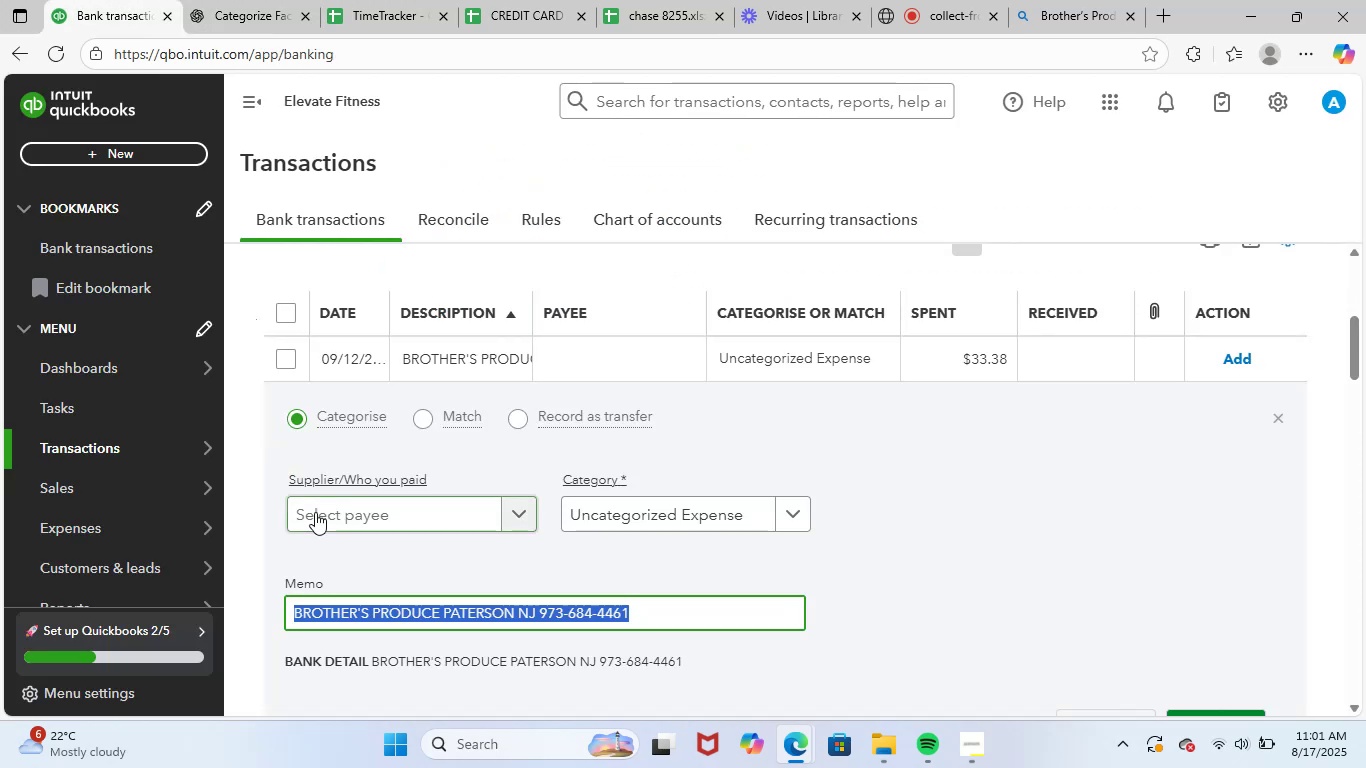 
left_click([322, 504])
 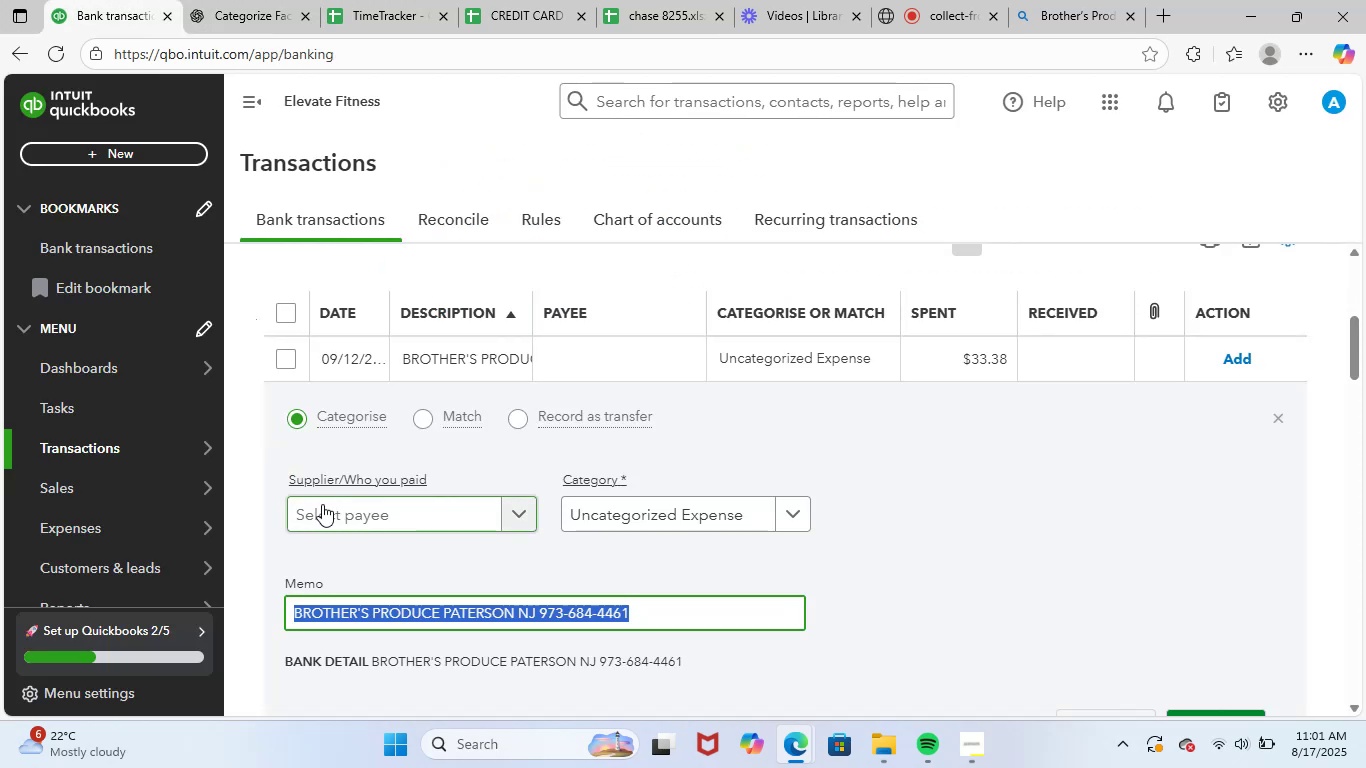 
key(Control+ControlLeft)
 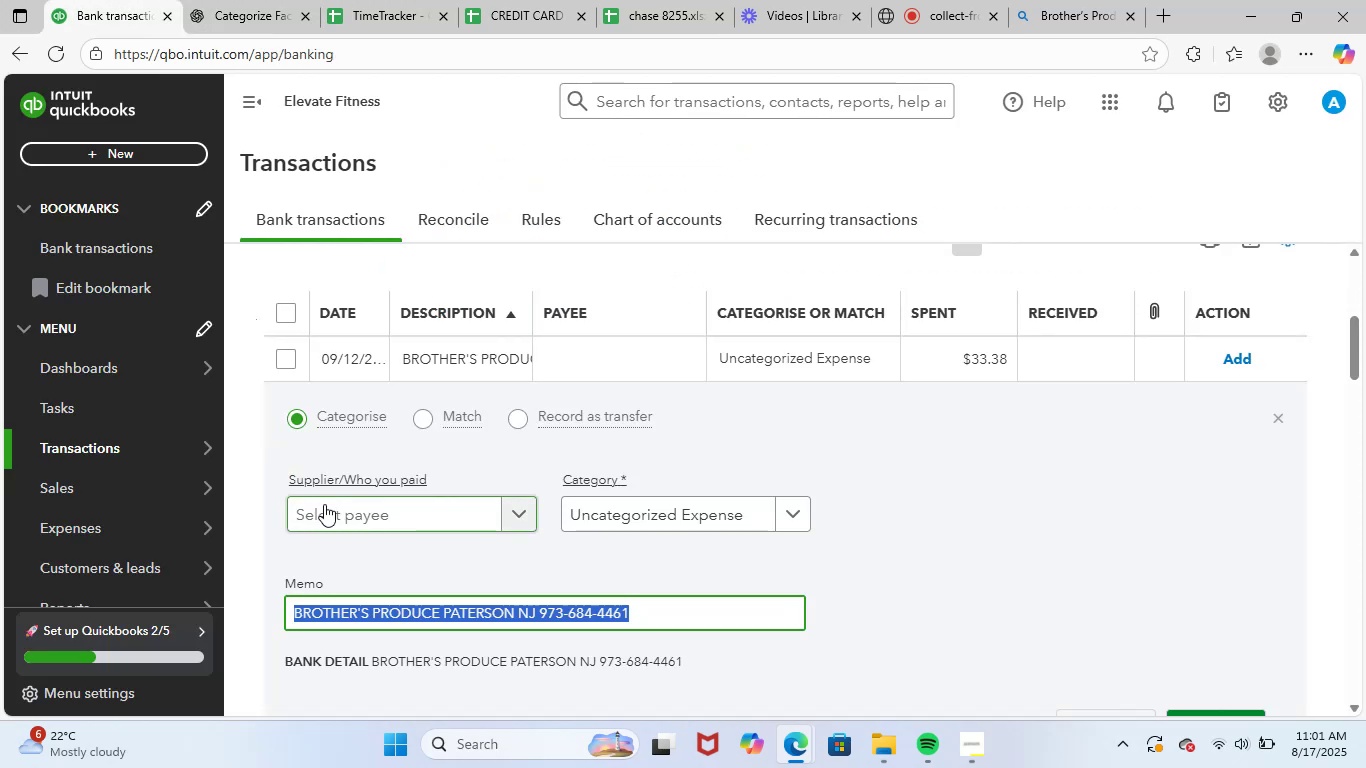 
key(Control+V)
 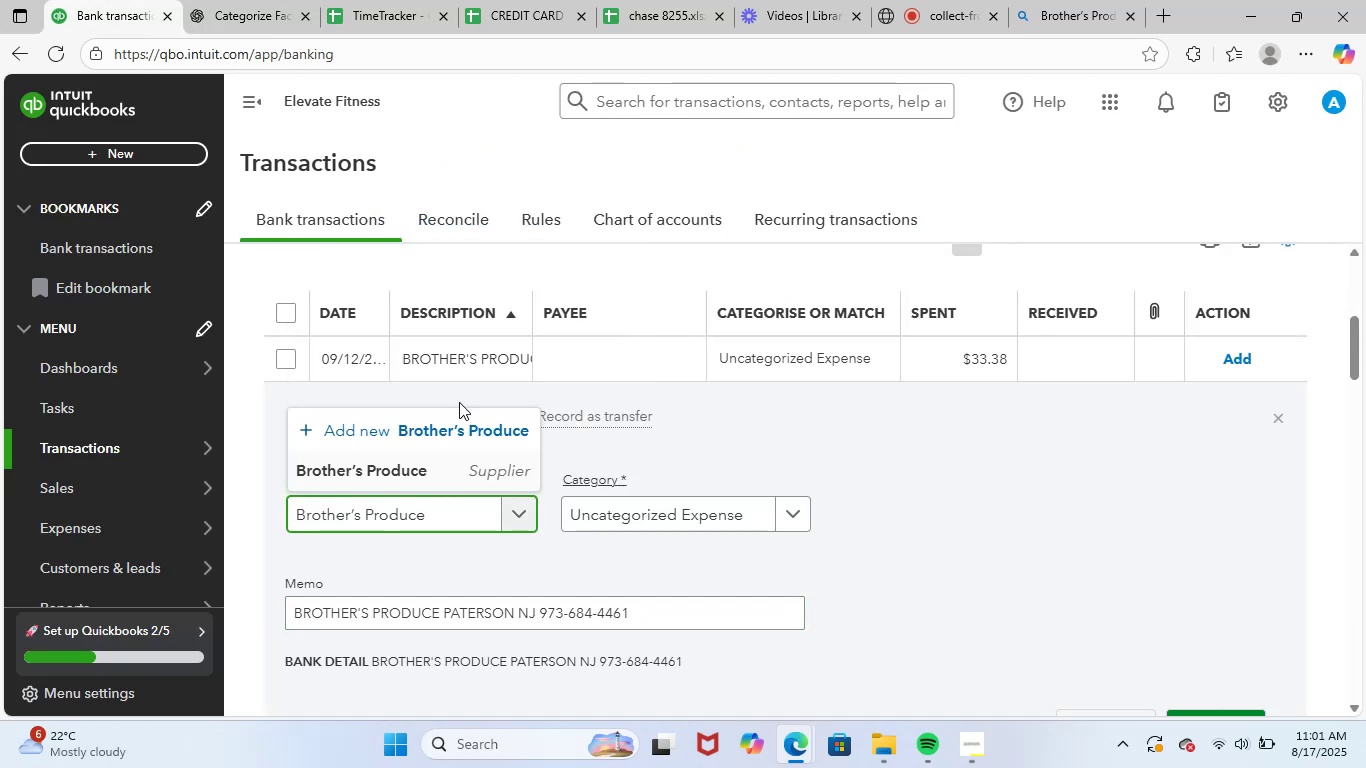 
left_click([427, 465])
 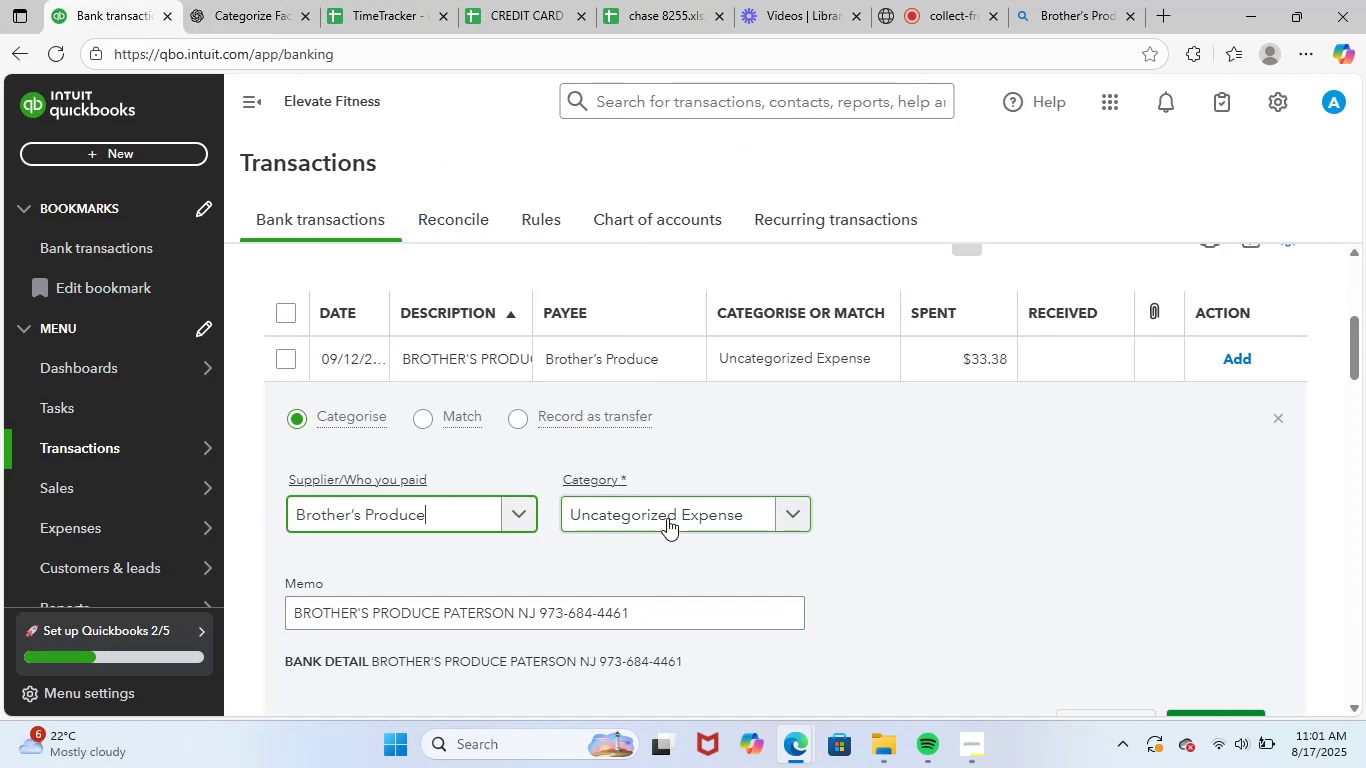 
left_click([669, 518])
 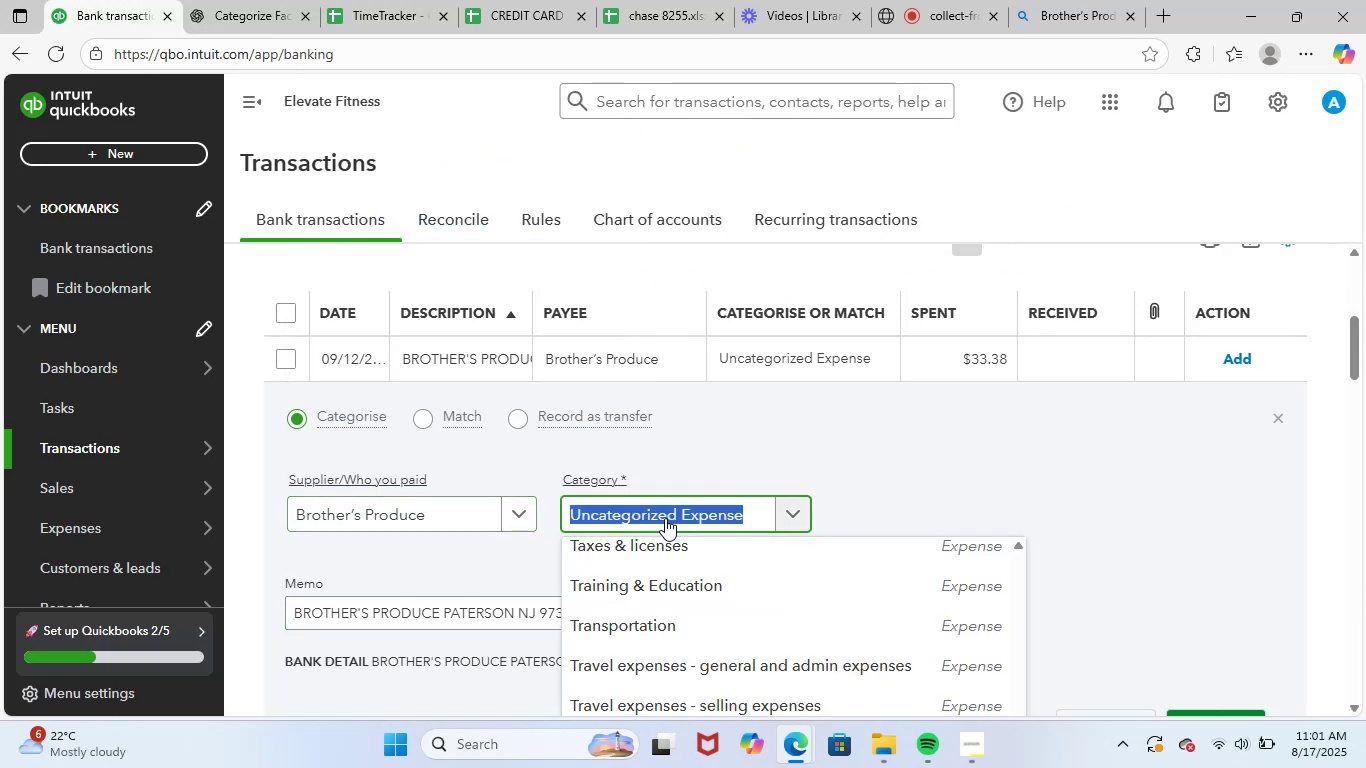 
type(supp)
 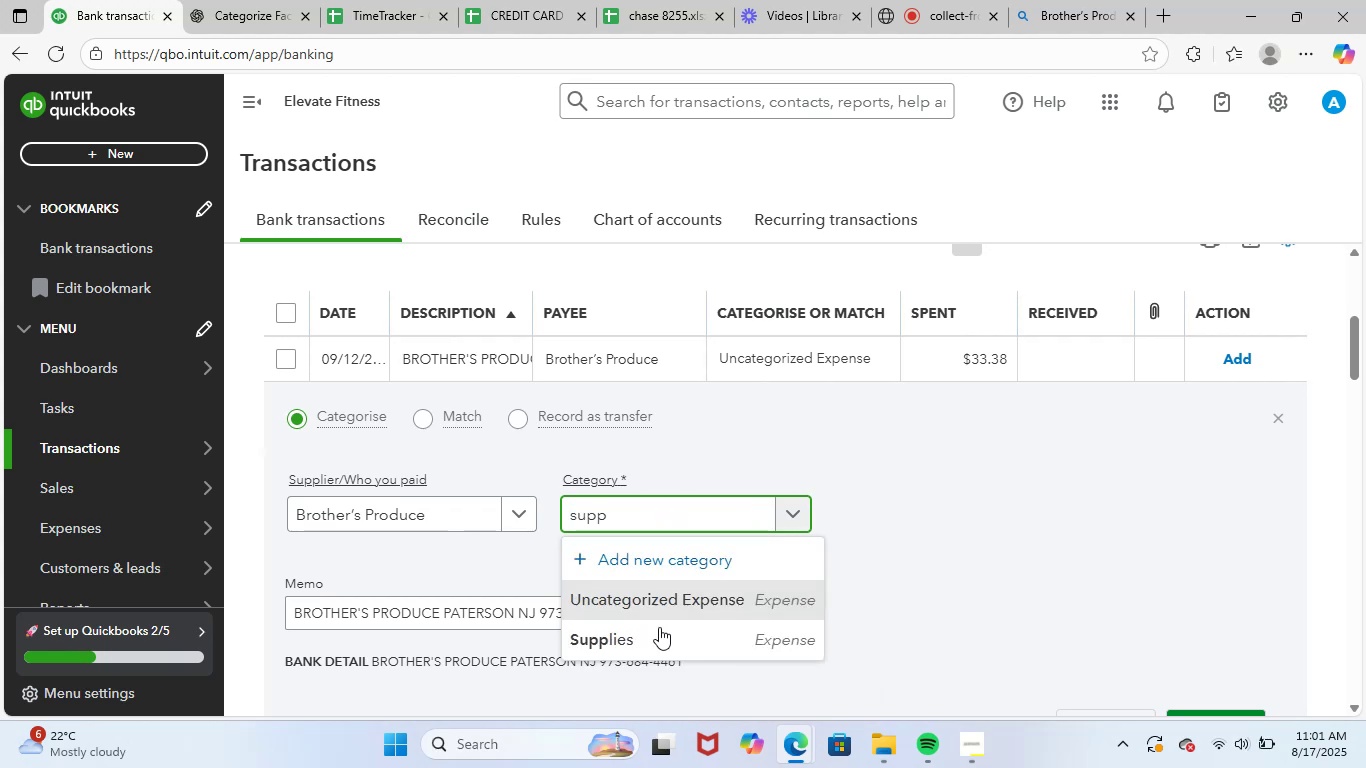 
left_click([654, 643])
 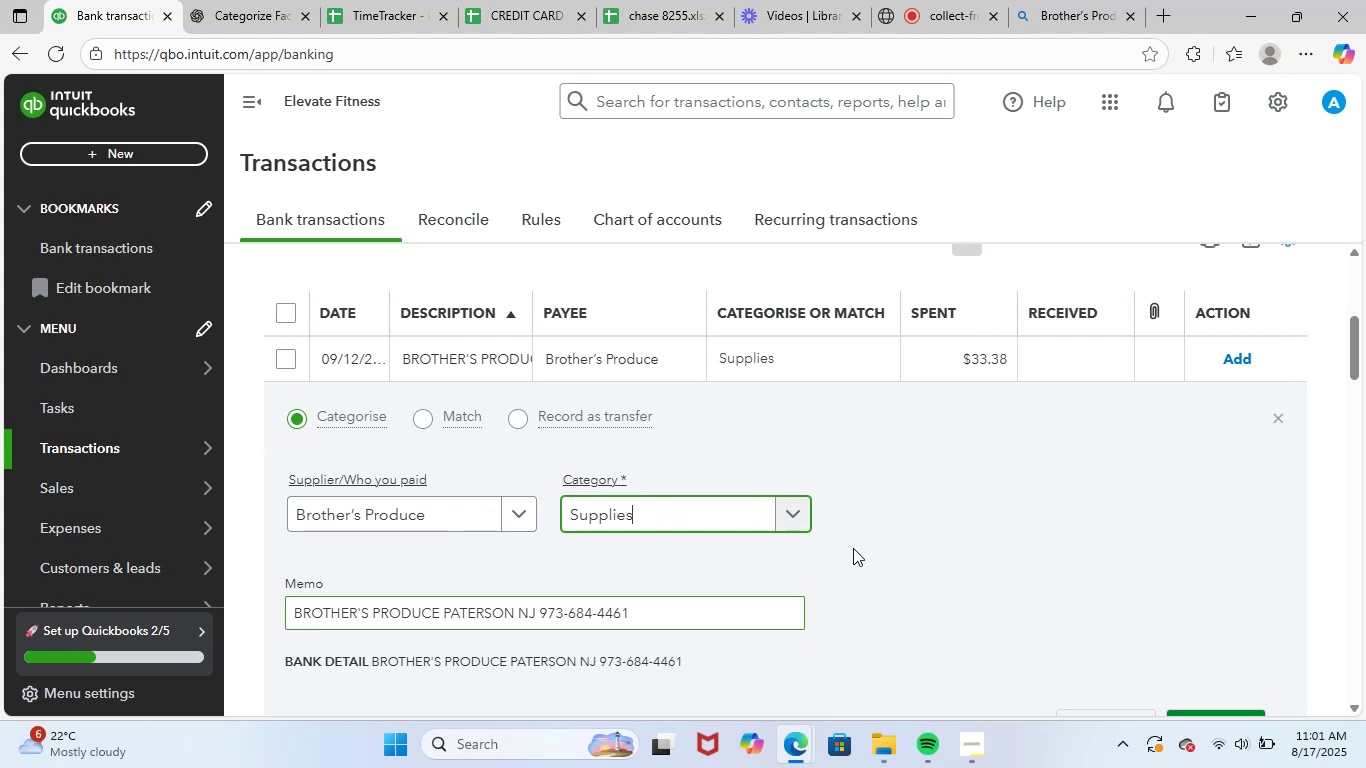 
scroll: coordinate [866, 539], scroll_direction: down, amount: 2.0
 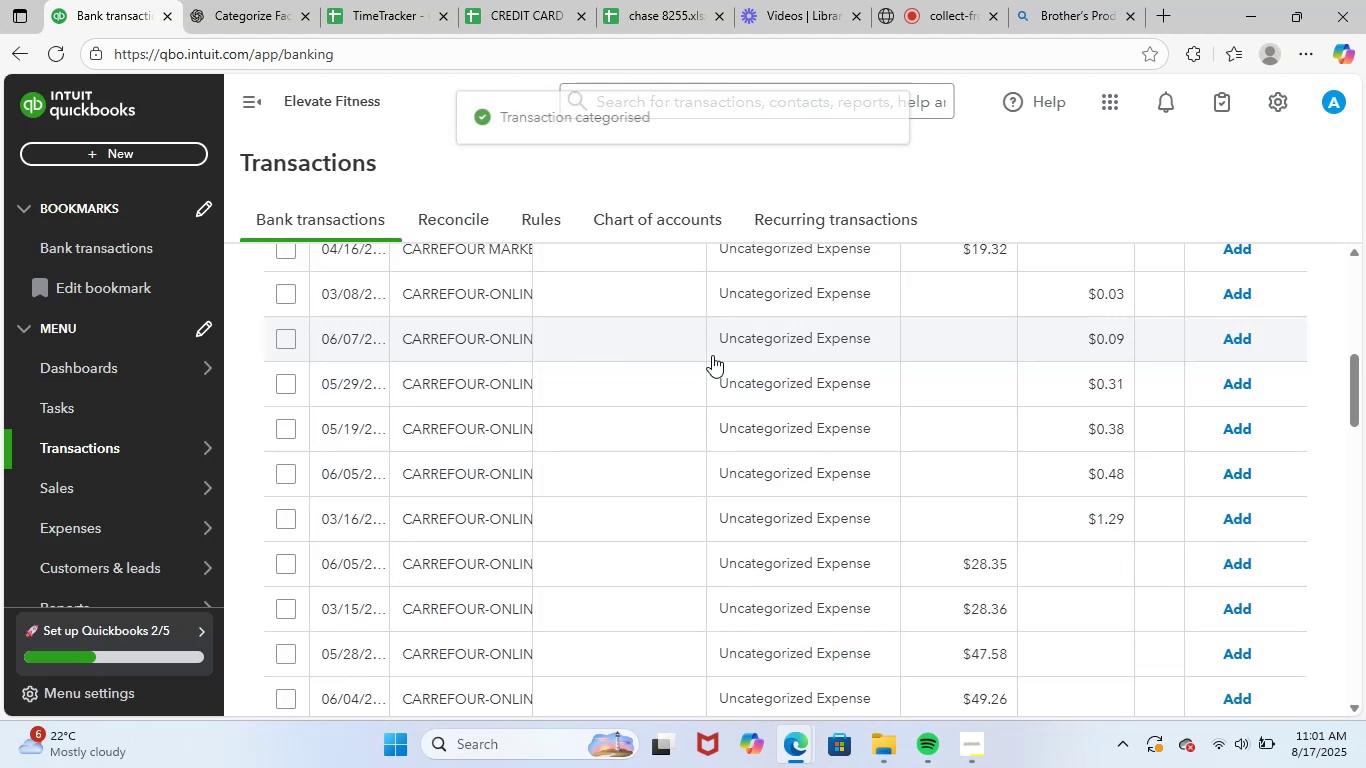 
scroll: coordinate [784, 535], scroll_direction: up, amount: 2.0
 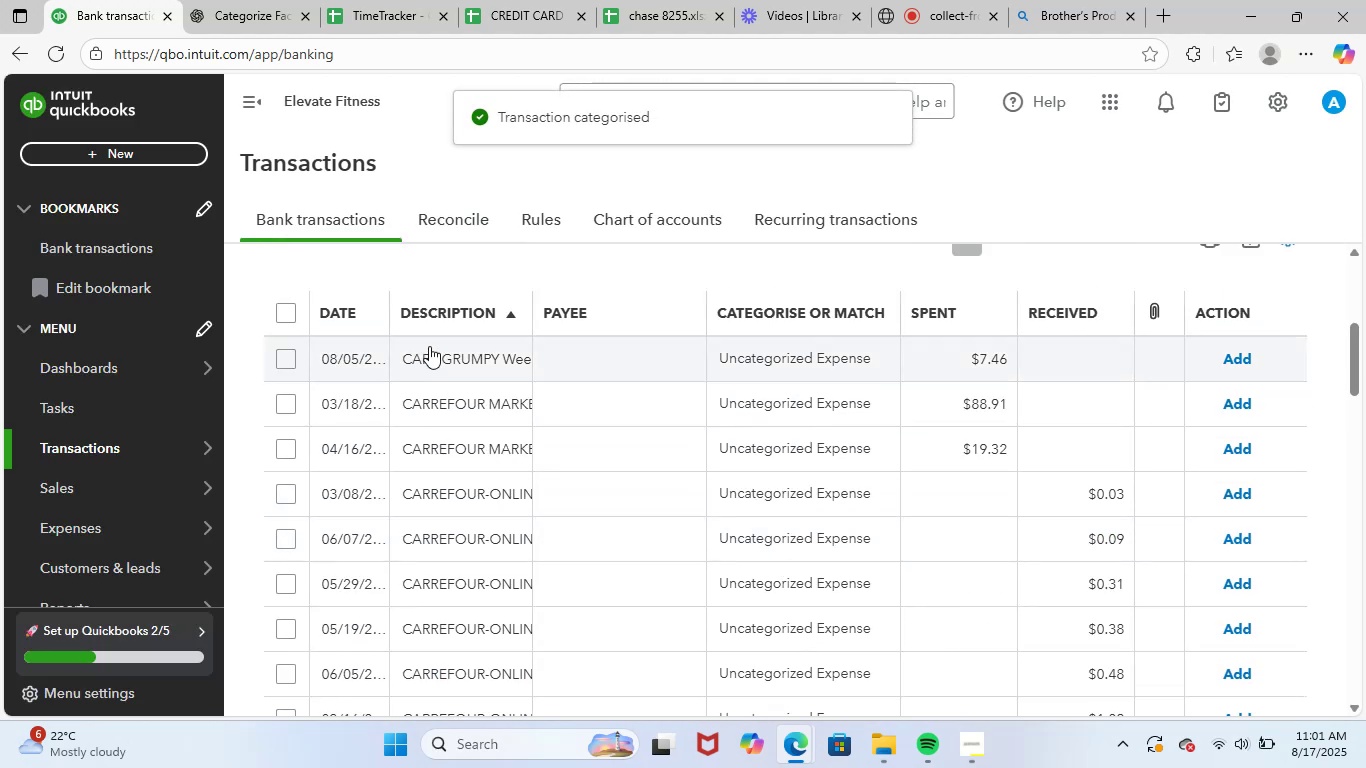 
left_click([446, 358])
 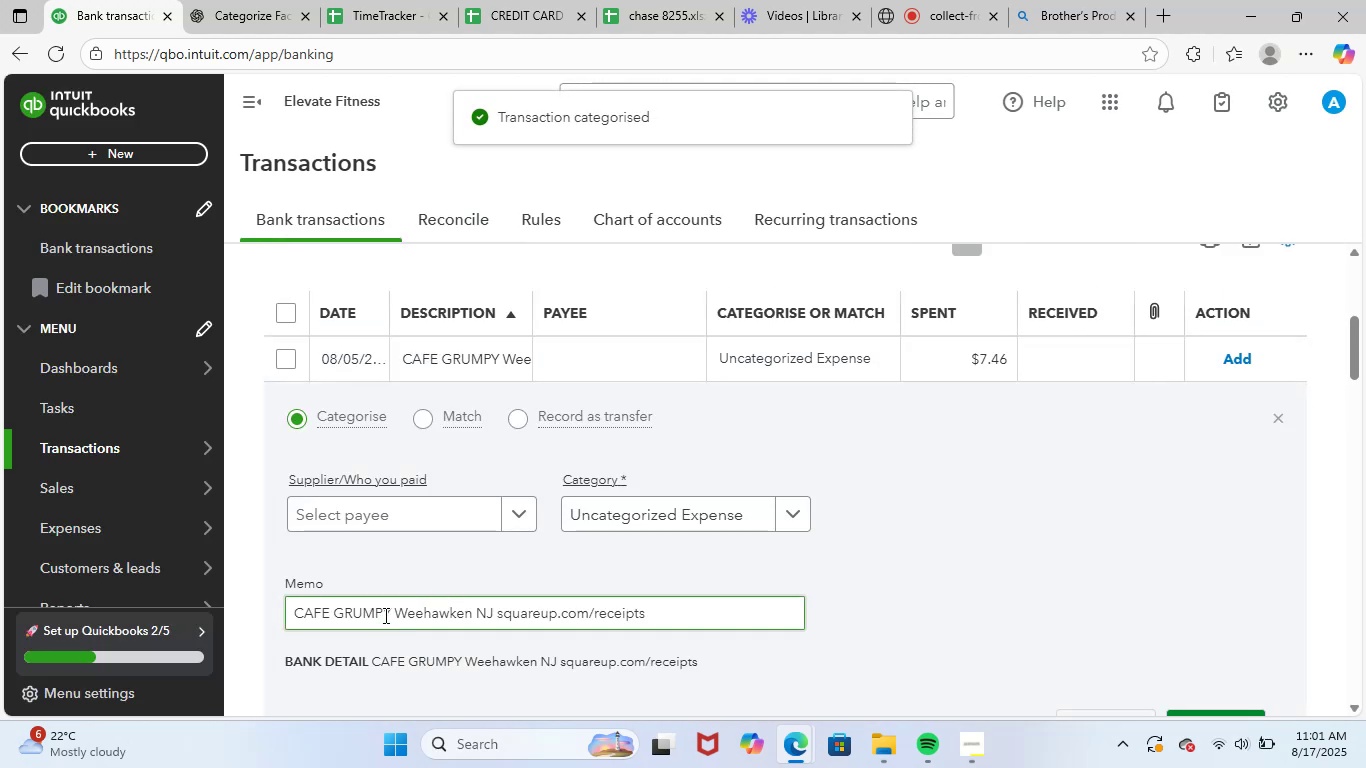 
left_click_drag(start_coordinate=[395, 616], to_coordinate=[252, 618])
 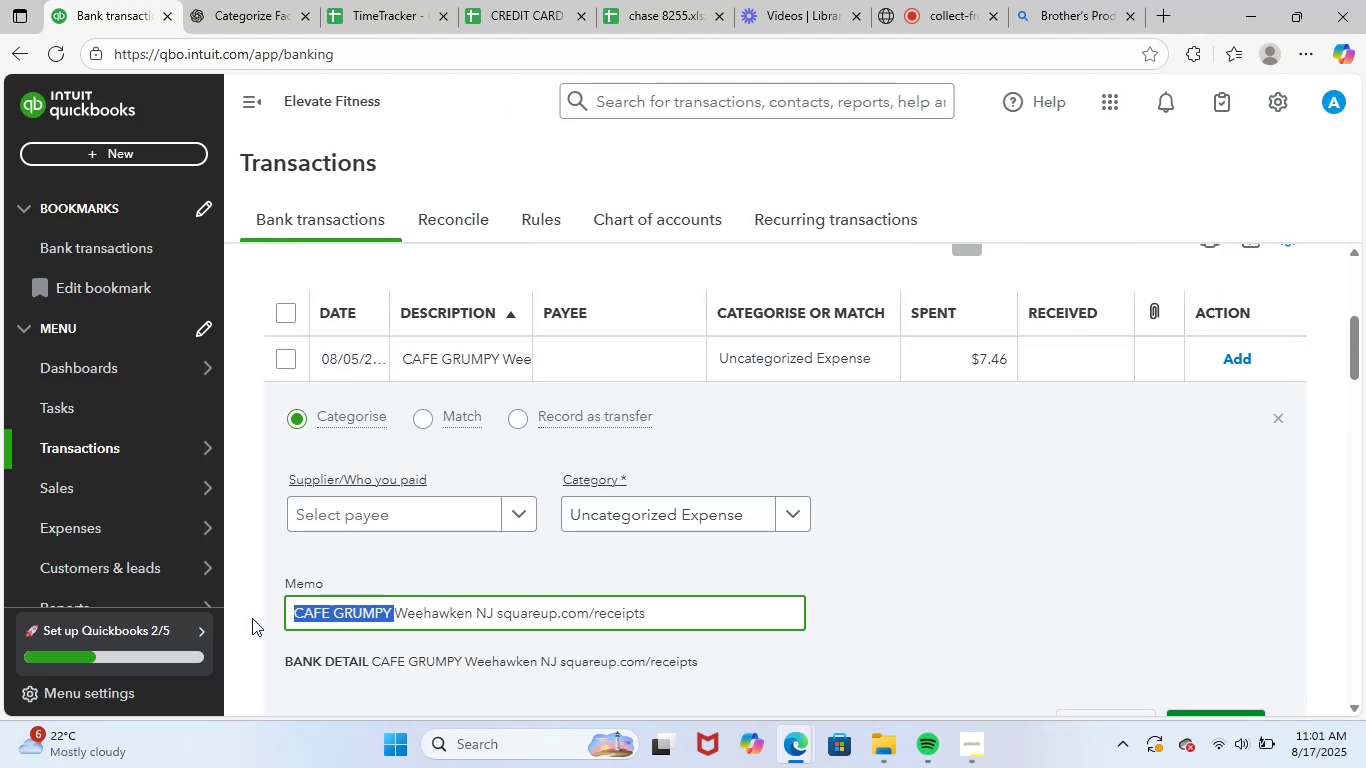 
key(Control+ControlLeft)
 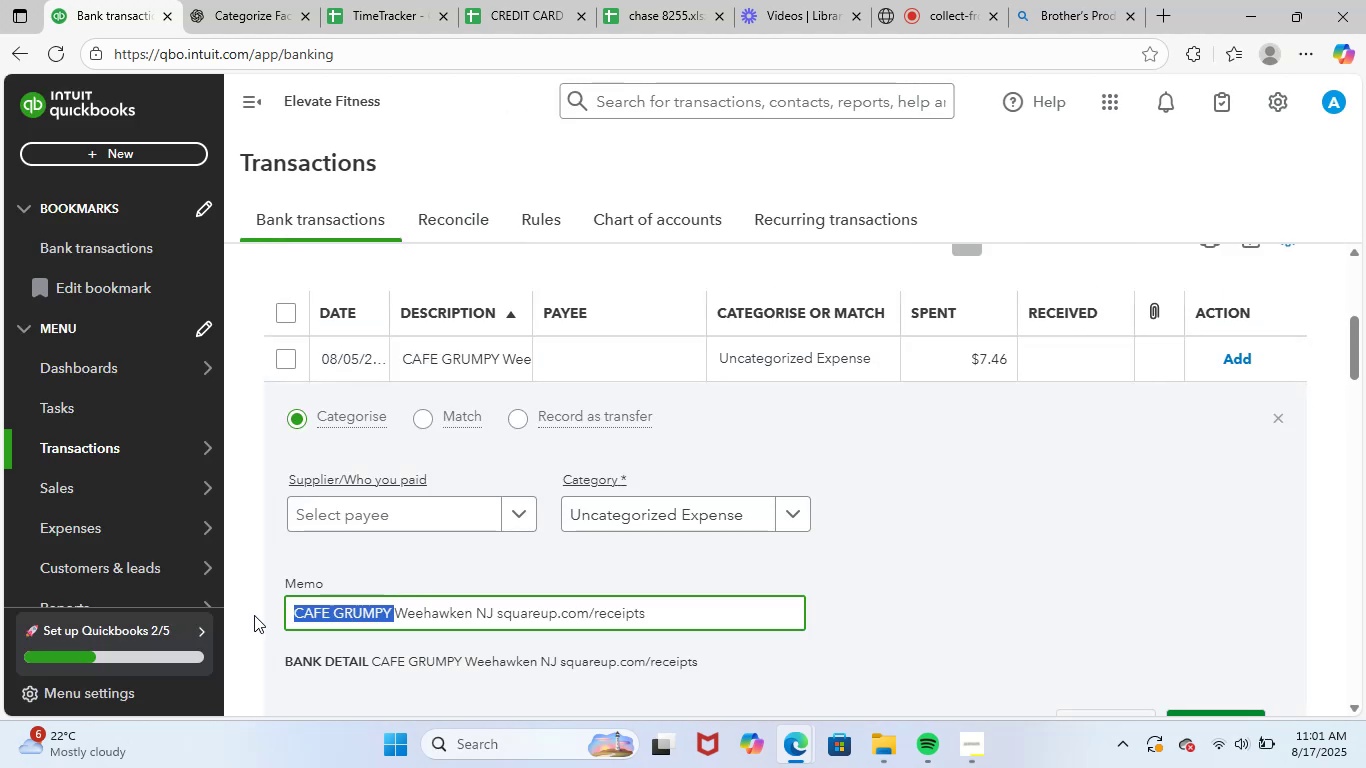 
key(Control+C)
 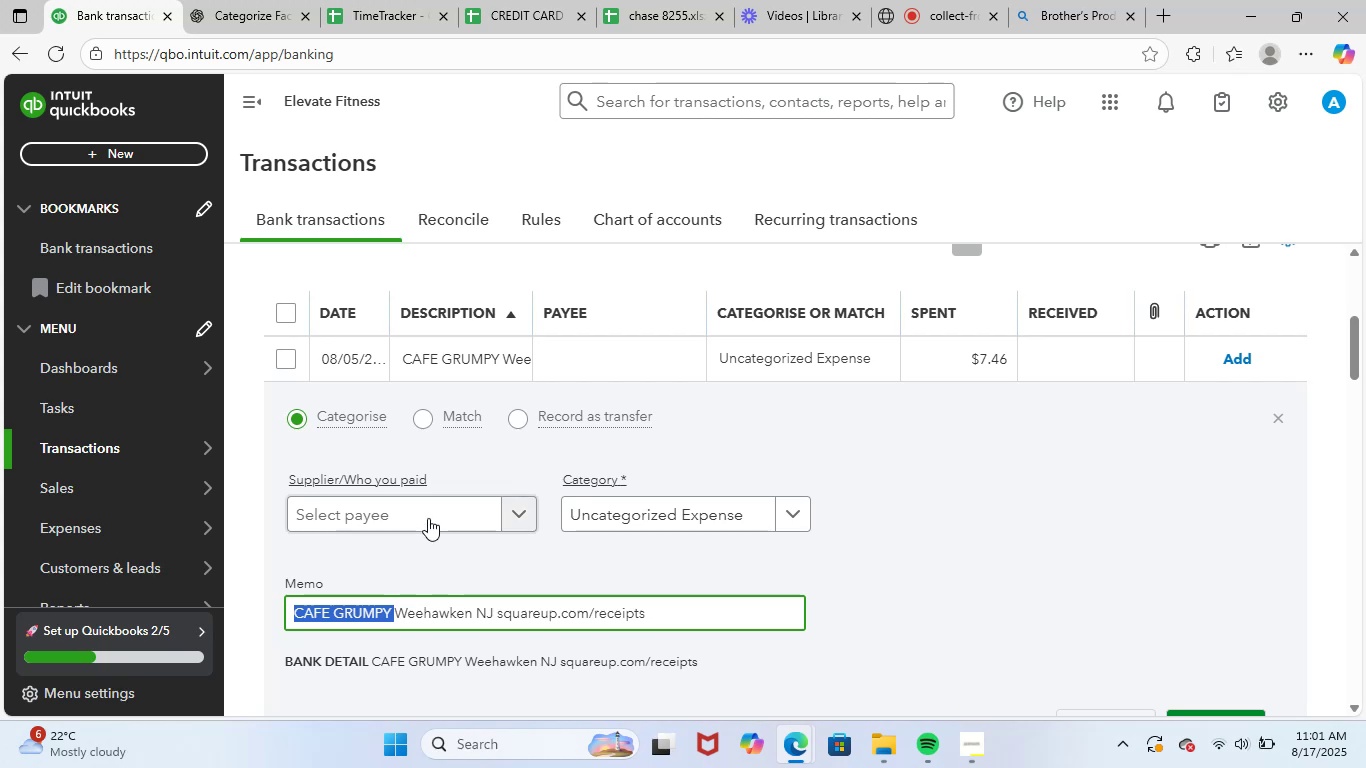 
left_click([430, 517])
 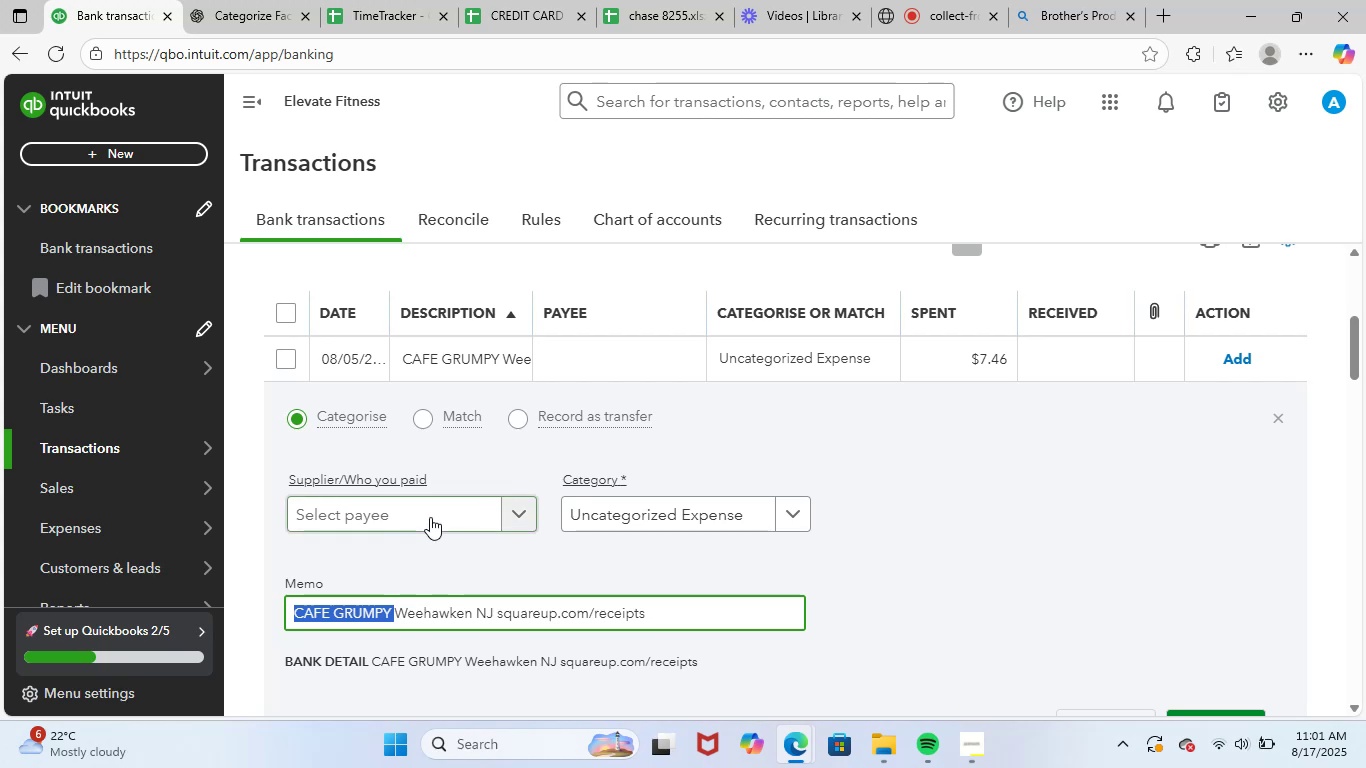 
key(Control+ControlLeft)
 